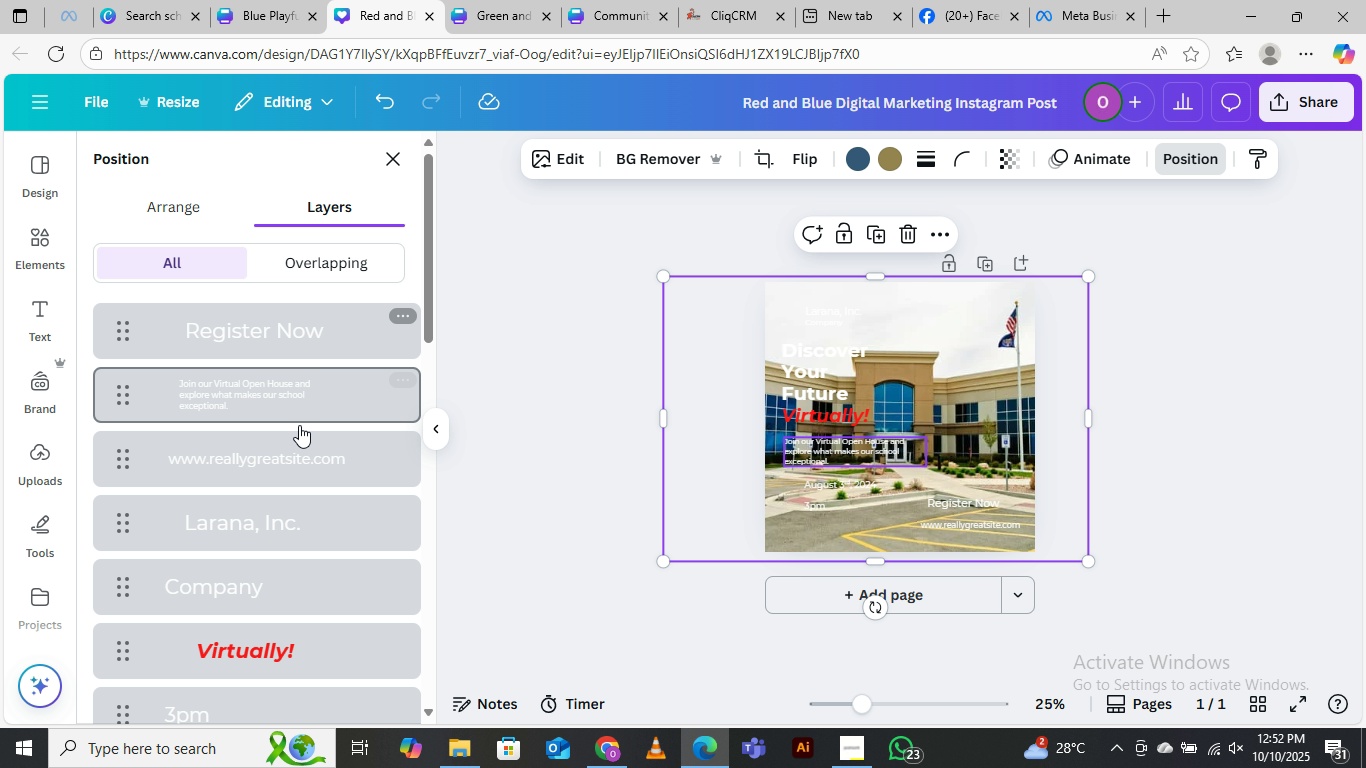 
scroll: coordinate [309, 522], scroll_direction: down, amount: 6.0
 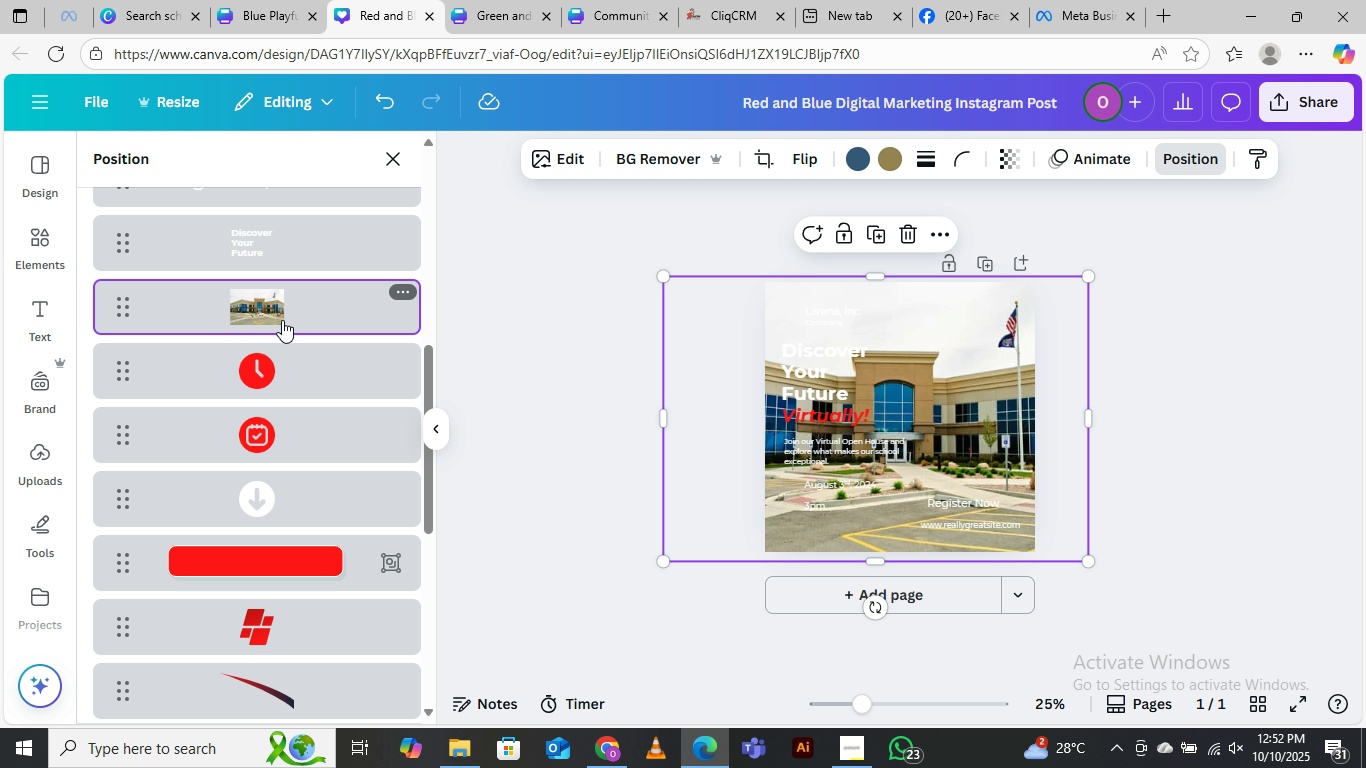 
left_click_drag(start_coordinate=[282, 300], to_coordinate=[280, 642])
 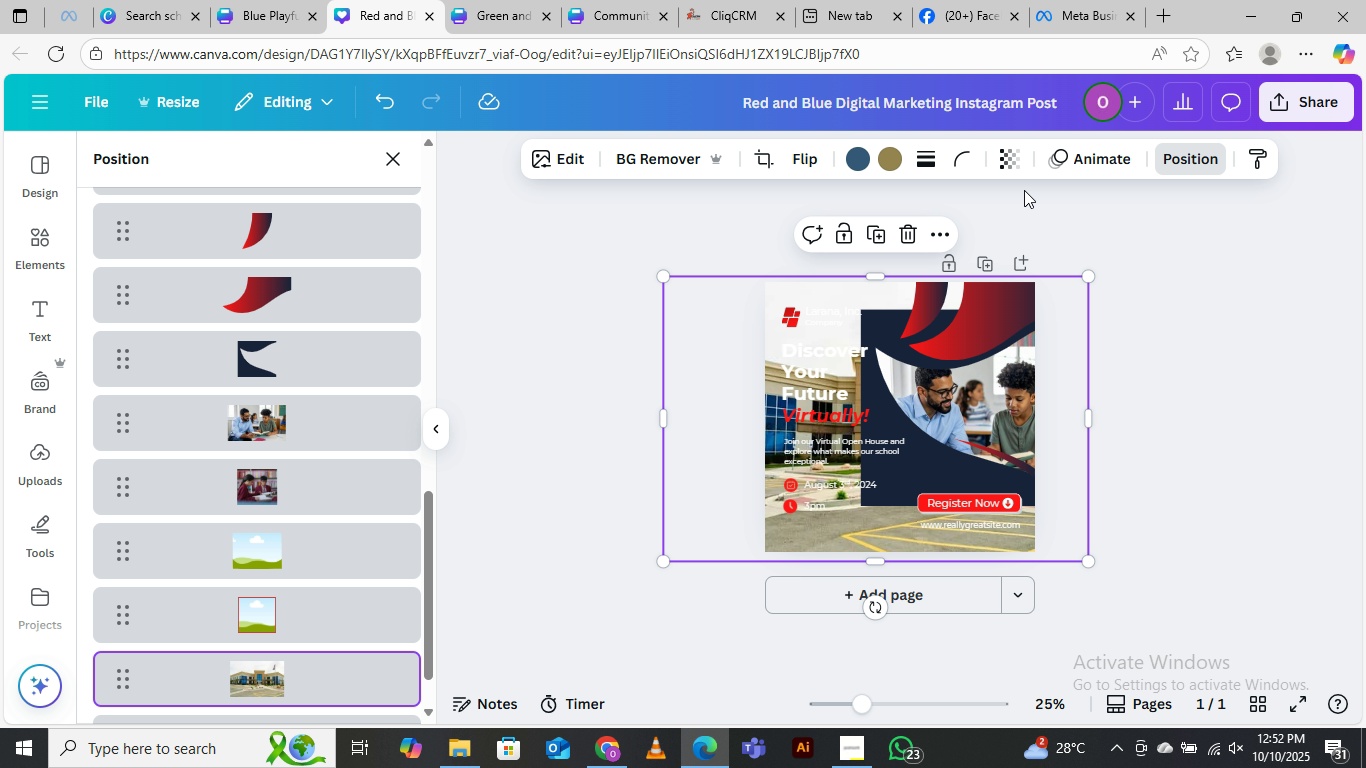 
left_click([1012, 153])
 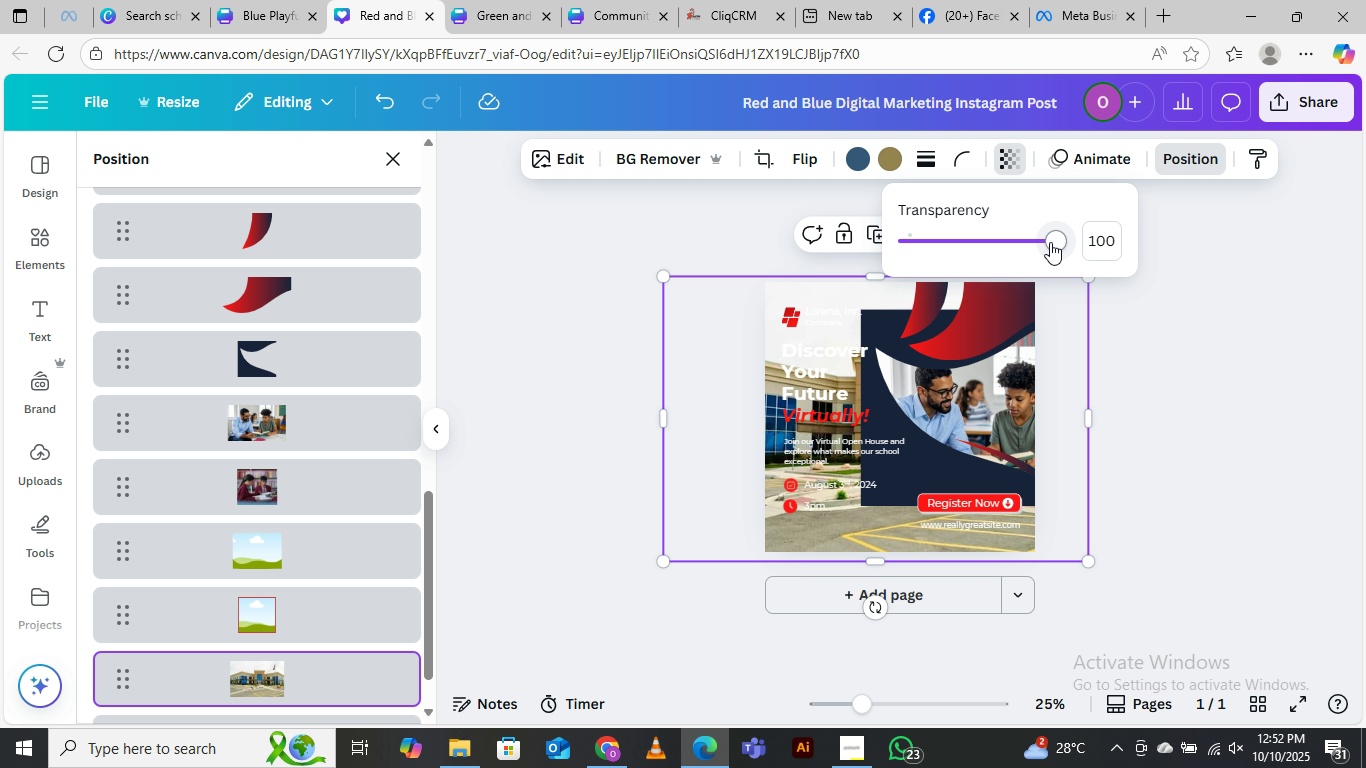 
left_click_drag(start_coordinate=[1050, 242], to_coordinate=[923, 241])
 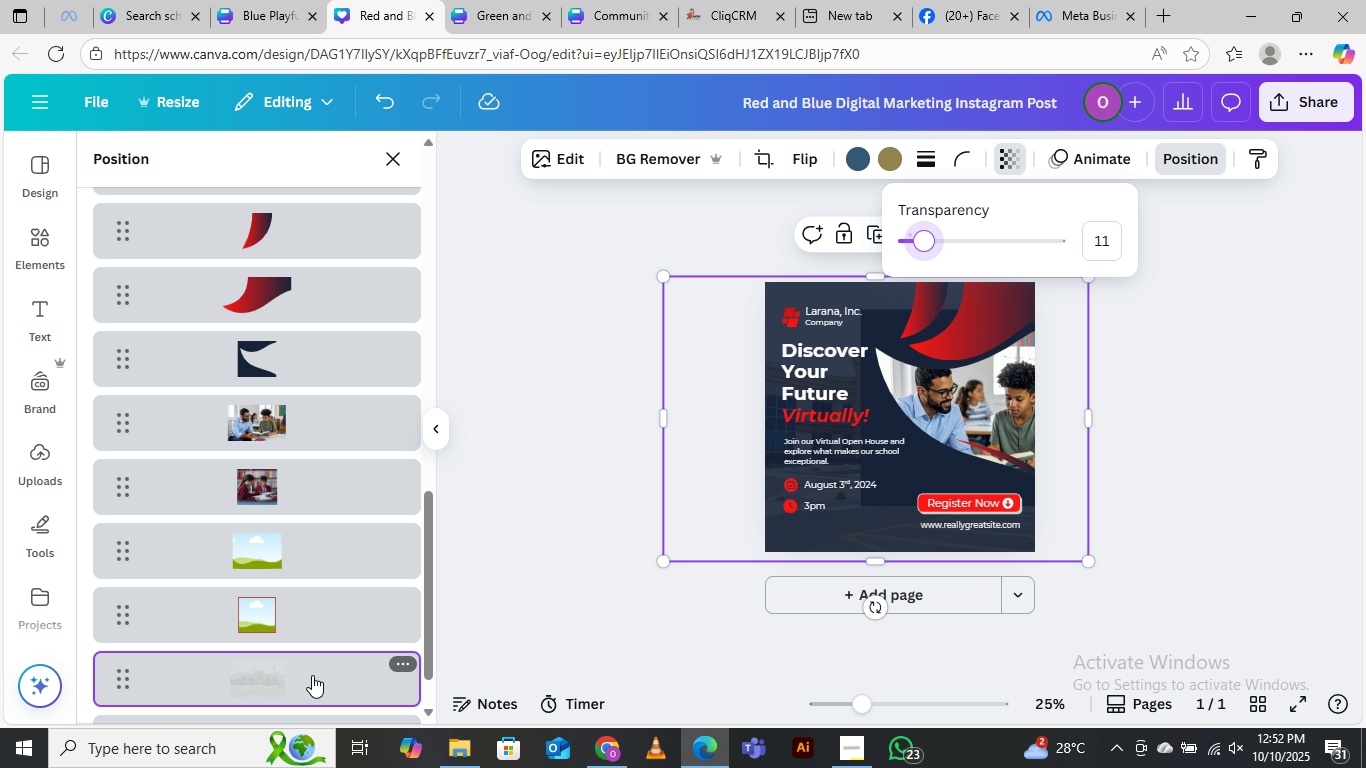 
left_click_drag(start_coordinate=[312, 676], to_coordinate=[318, 342])
 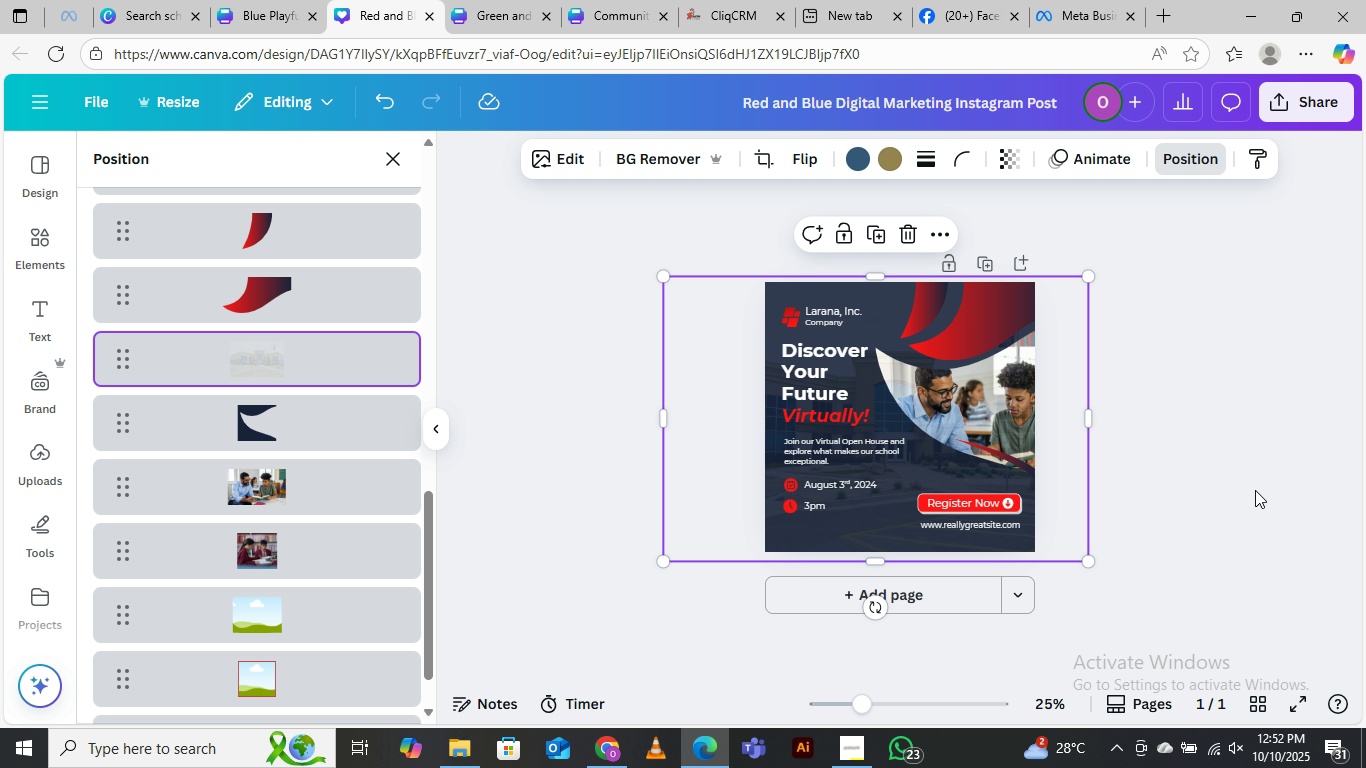 
wait(9.11)
 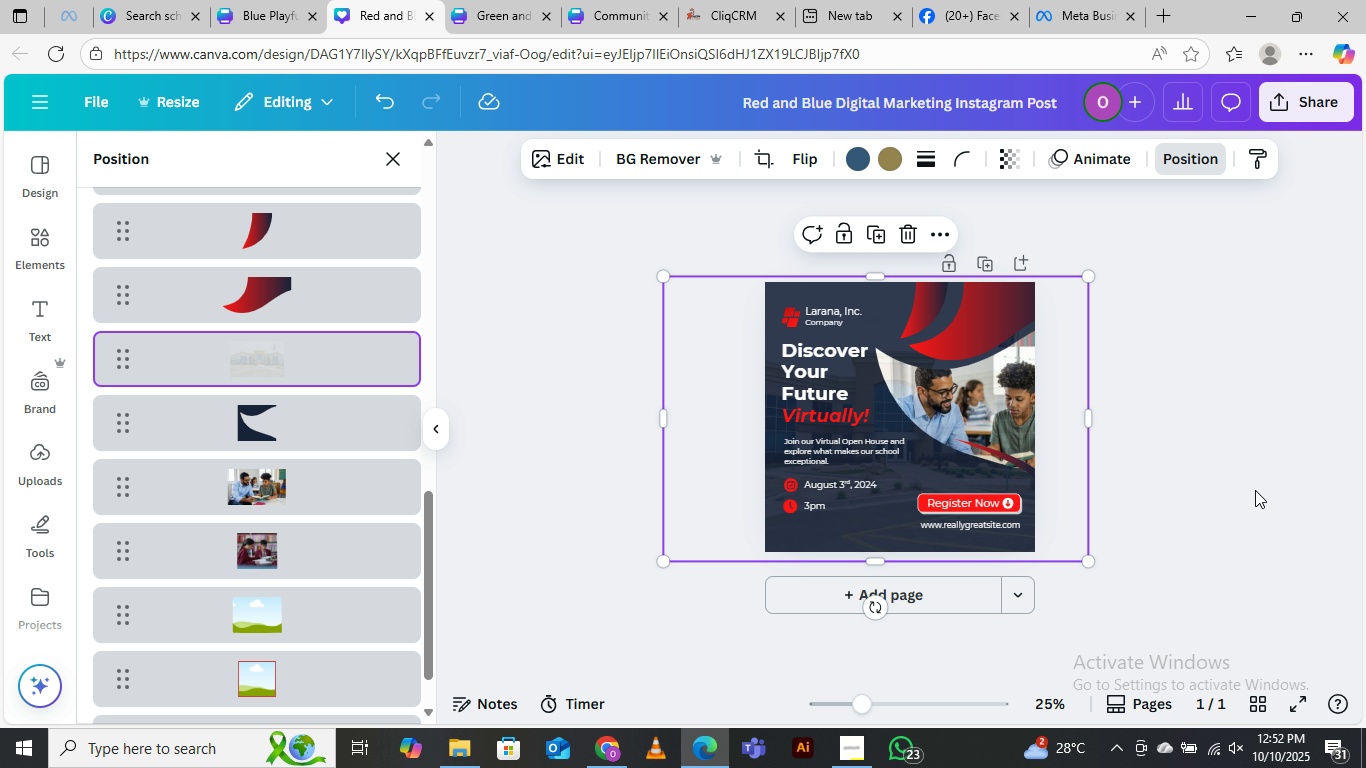 
left_click([1006, 155])
 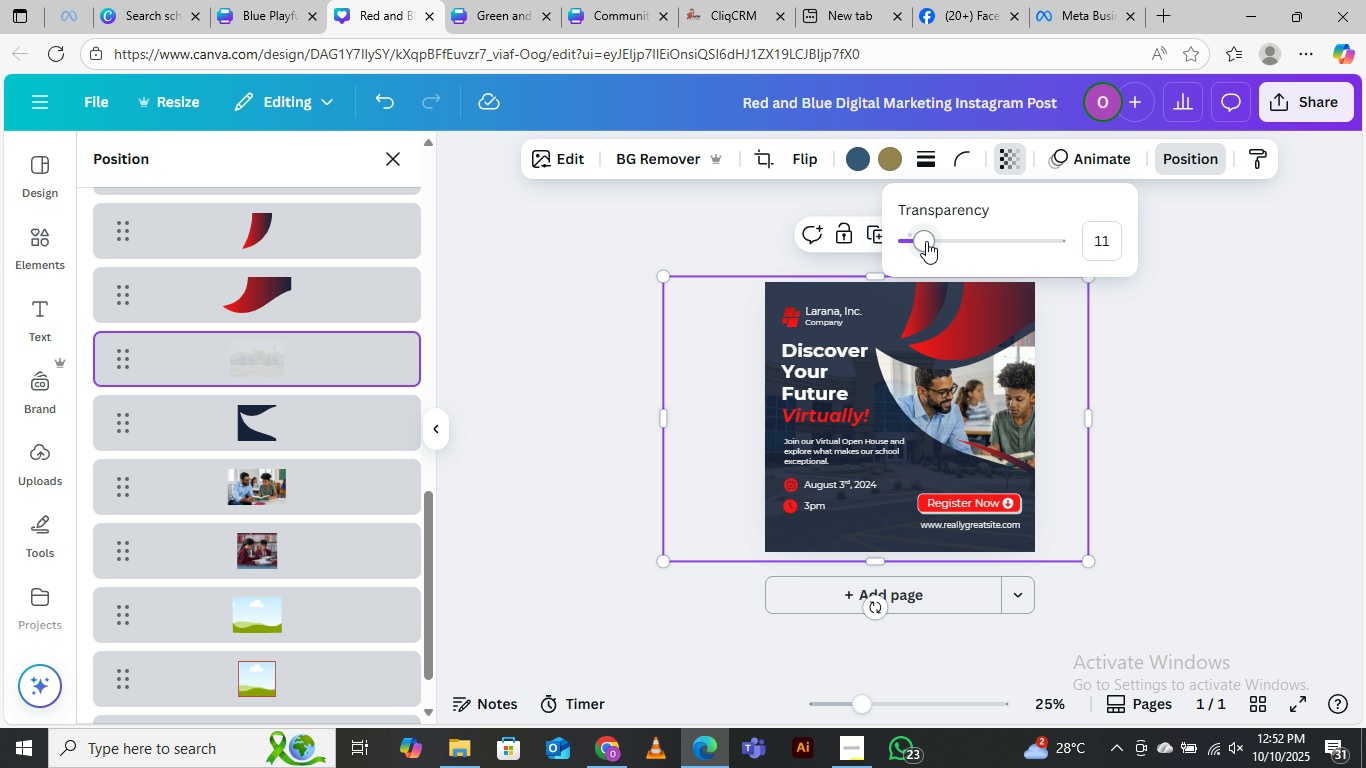 
left_click_drag(start_coordinate=[926, 241], to_coordinate=[914, 242])
 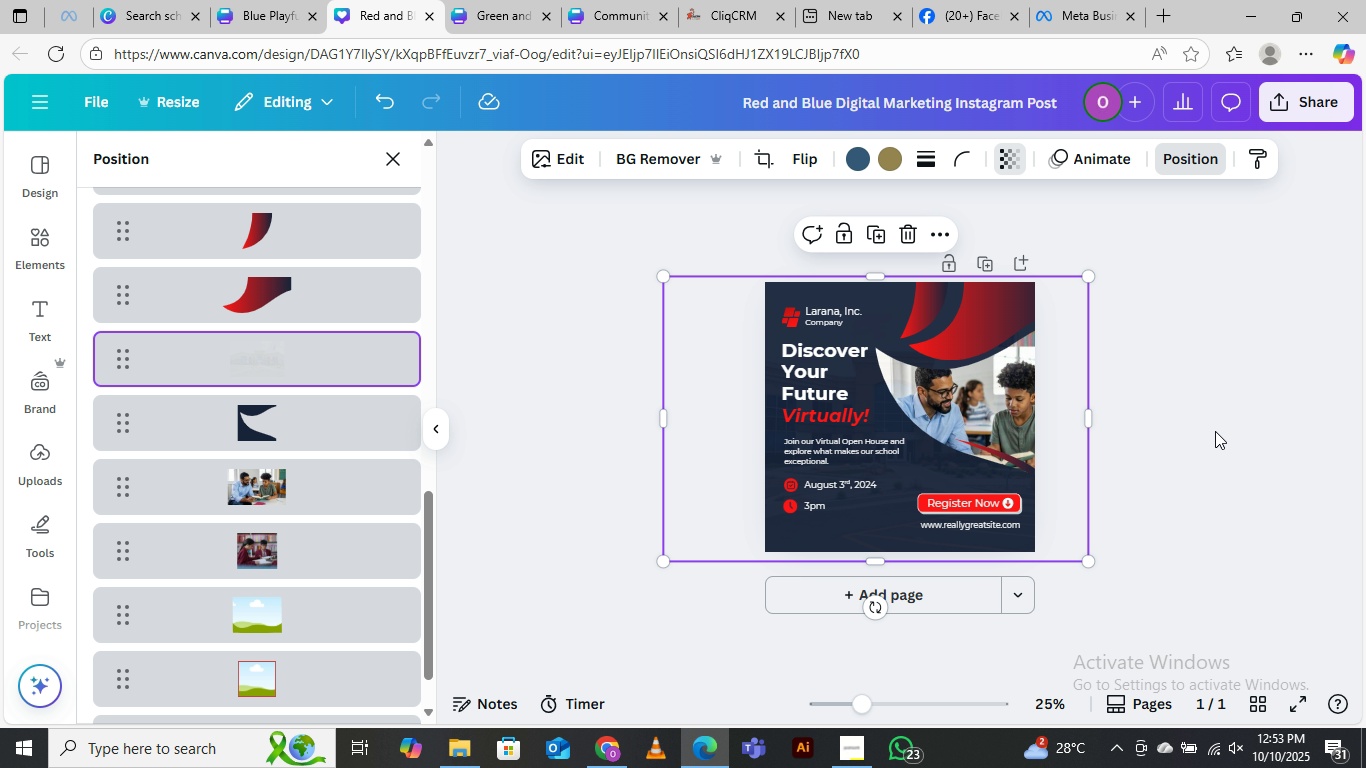 
left_click([1215, 431])
 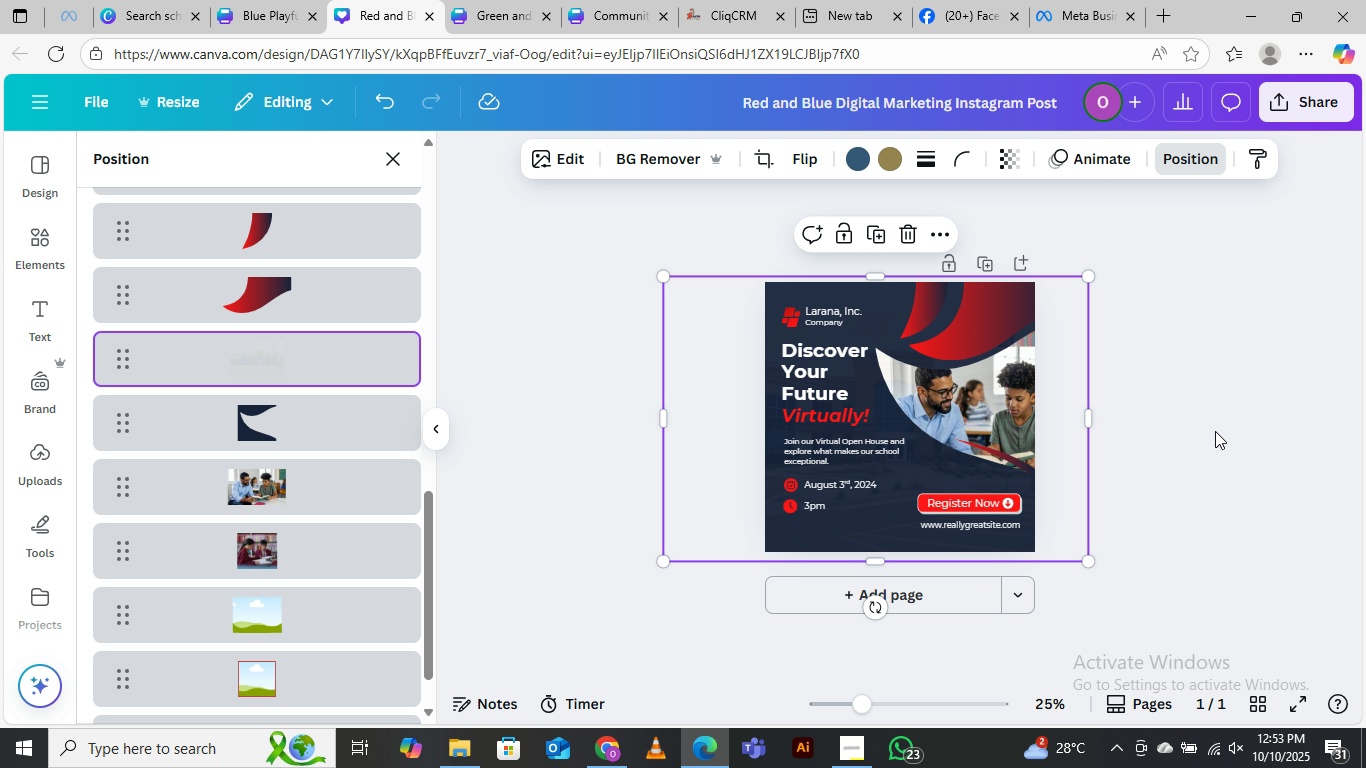 
key(Control+Equal)
 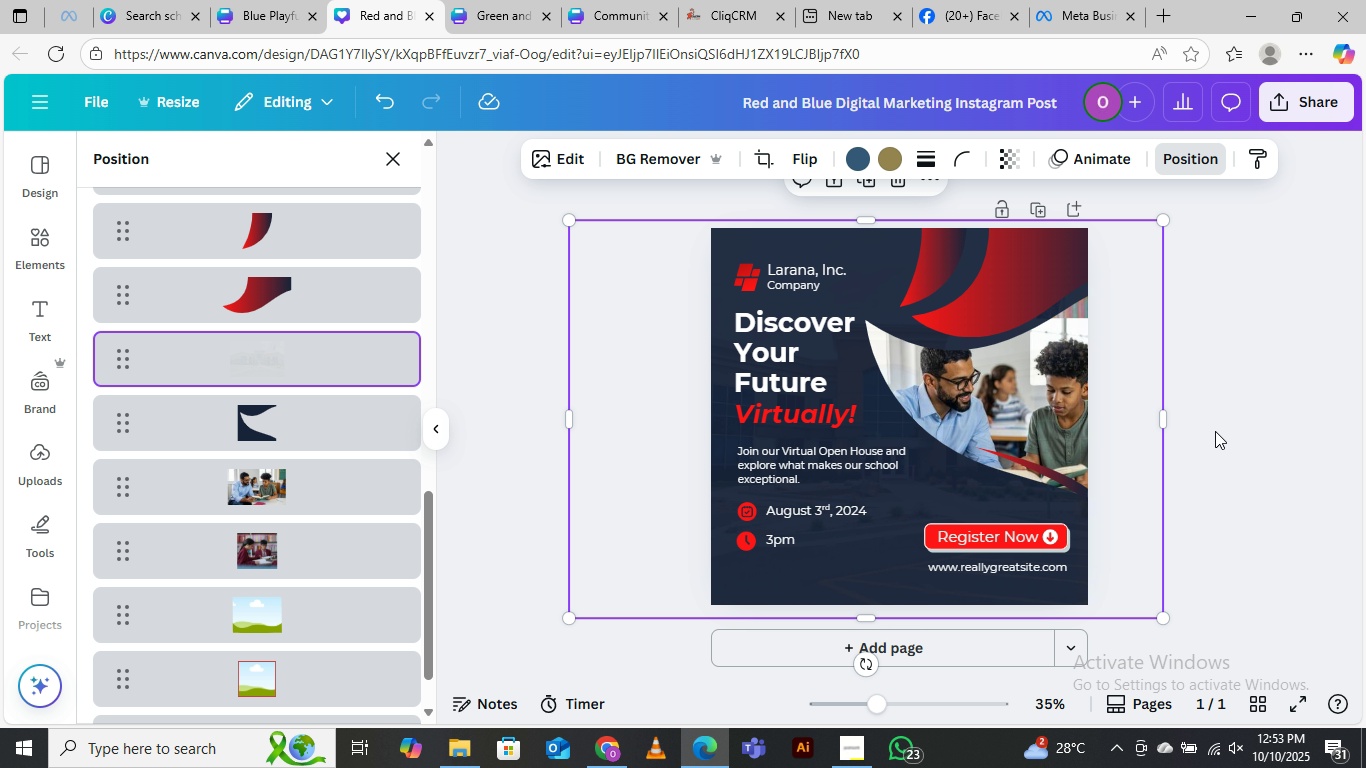 
key(Control+Equal)
 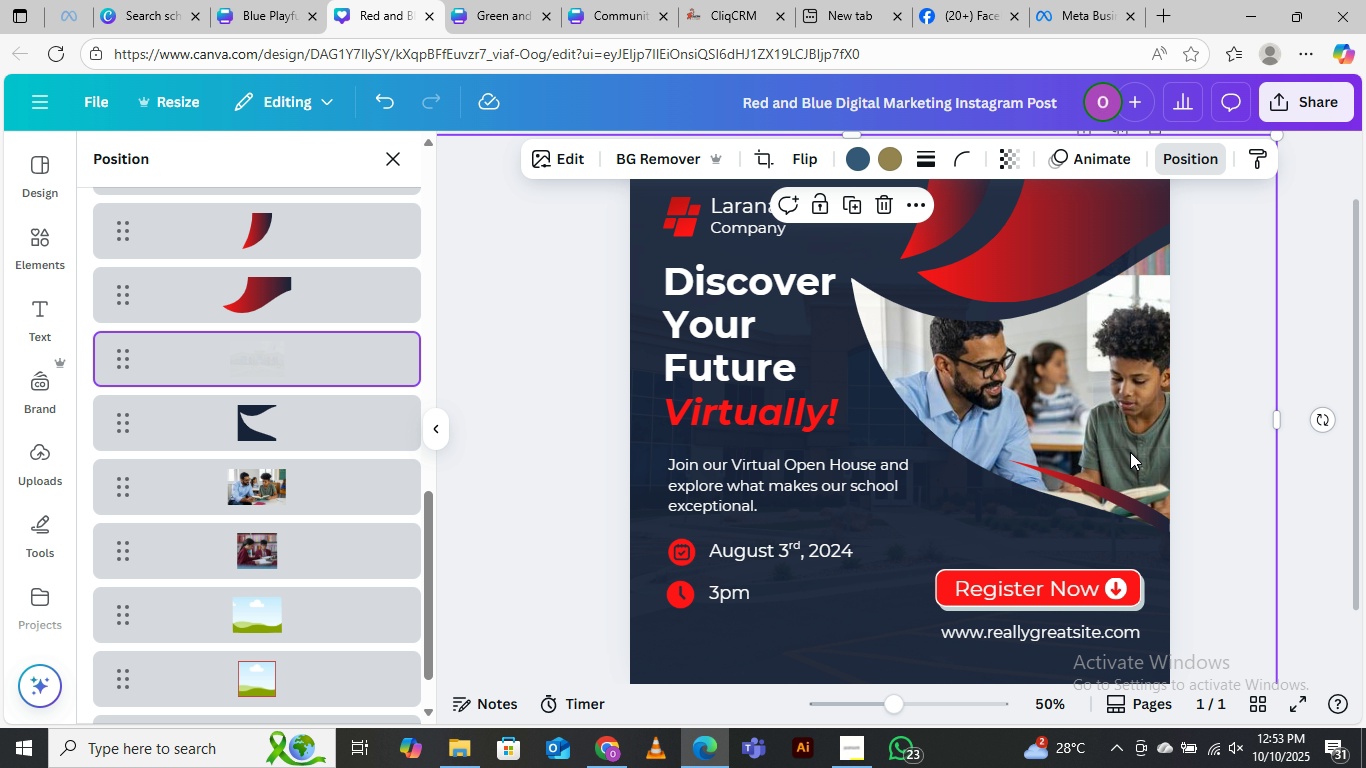 
wait(6.75)
 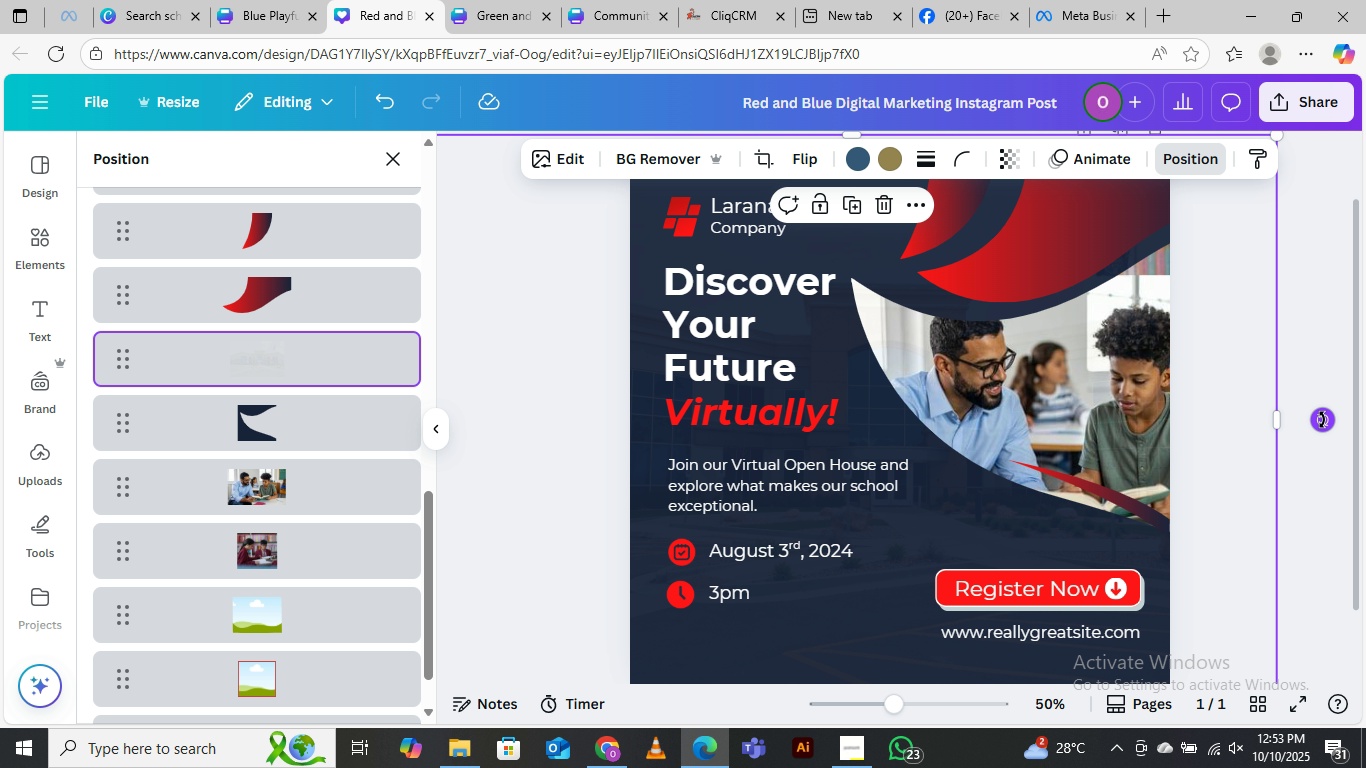 
left_click_drag(start_coordinate=[1278, 419], to_coordinate=[1225, 417])
 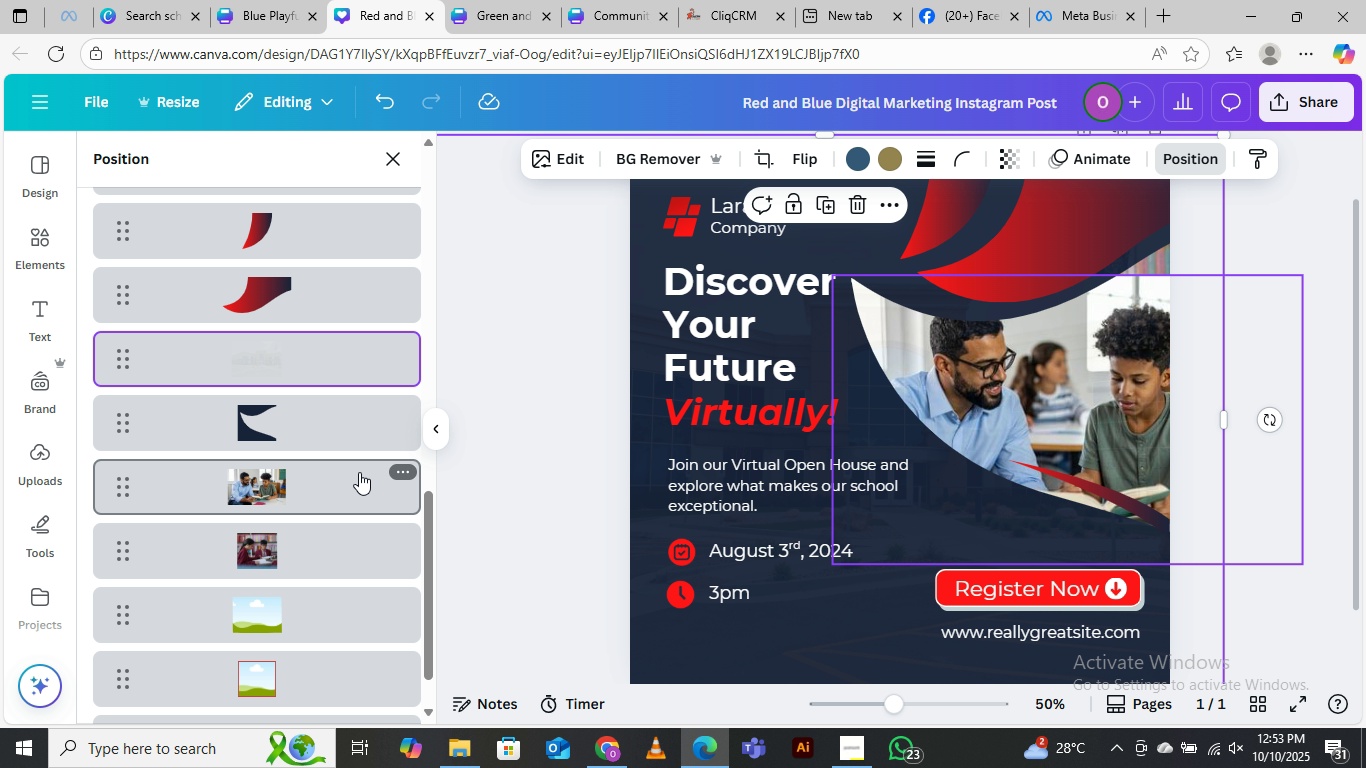 
left_click_drag(start_coordinate=[331, 461], to_coordinate=[332, 611])
 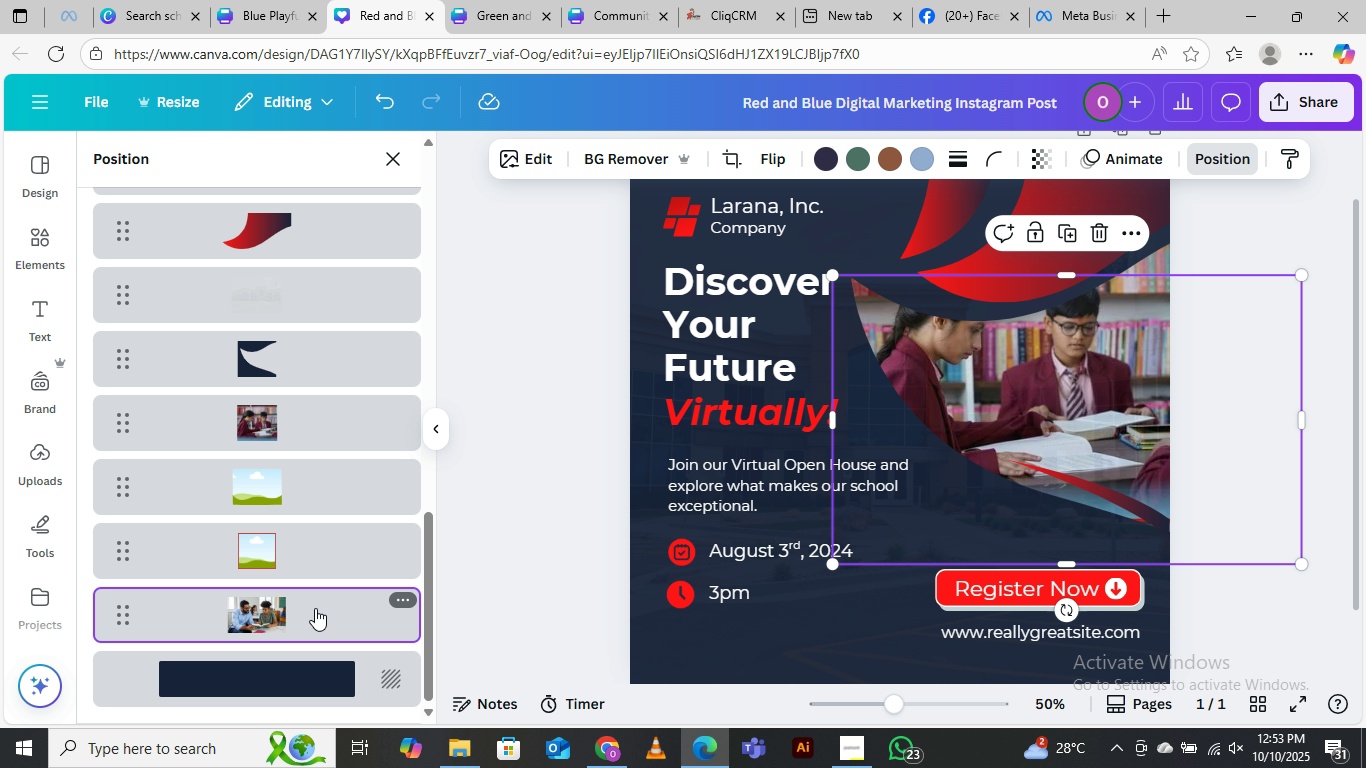 
left_click_drag(start_coordinate=[315, 609], to_coordinate=[325, 405])
 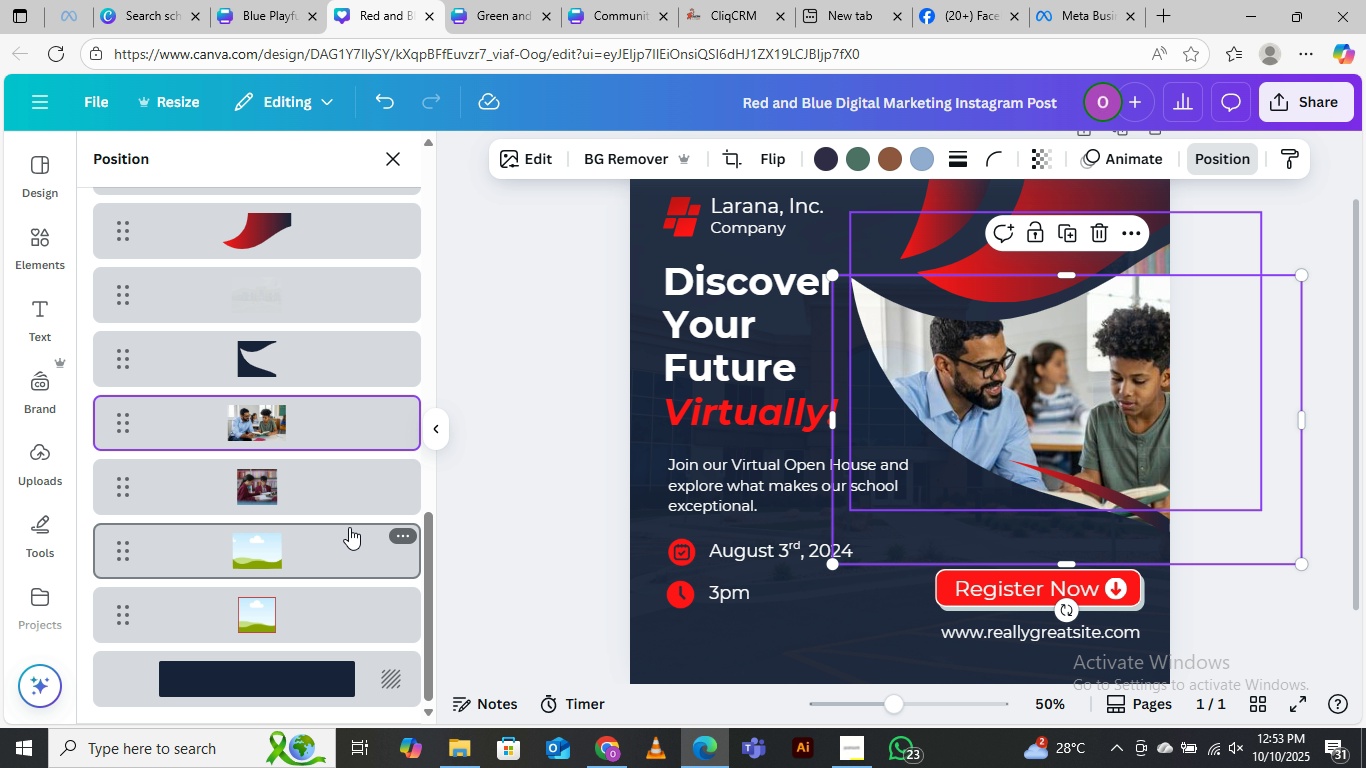 
scroll: coordinate [297, 563], scroll_direction: down, amount: 3.0
 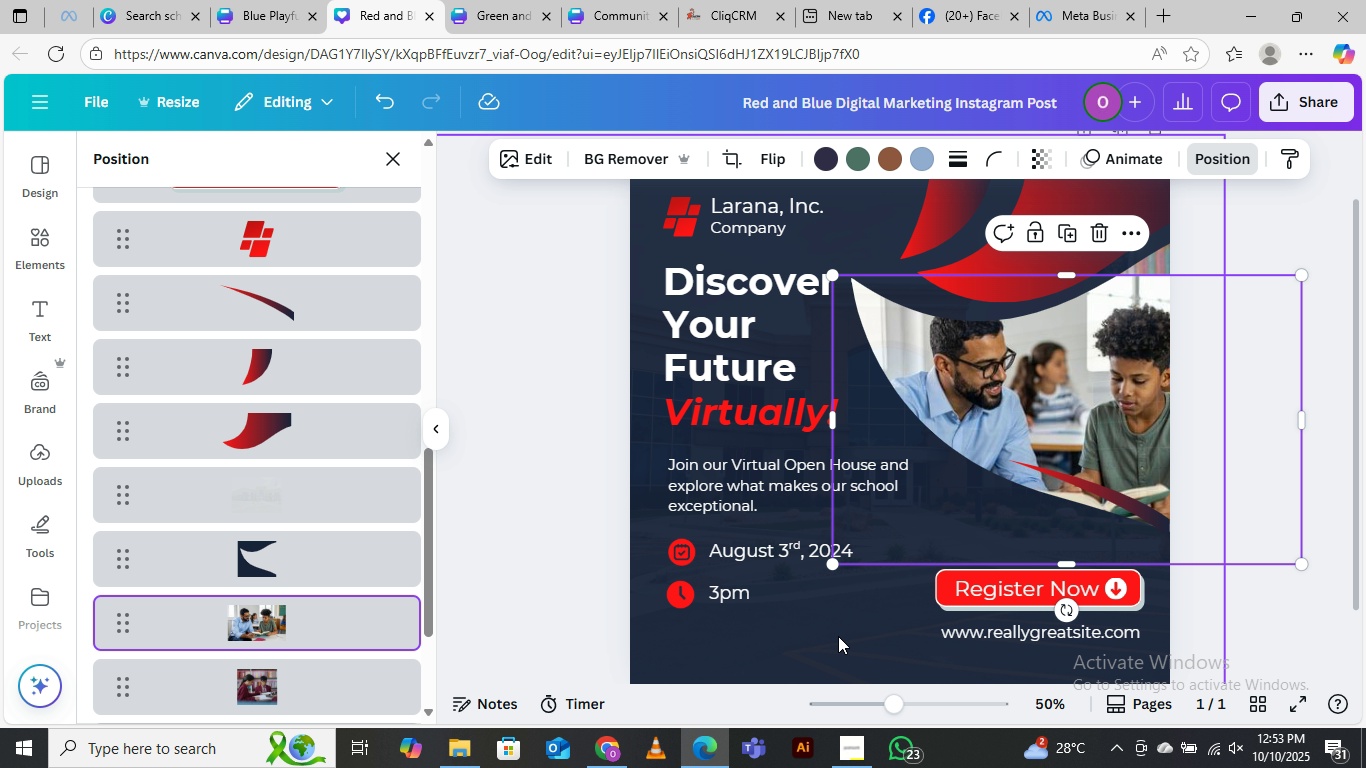 
left_click([839, 636])
 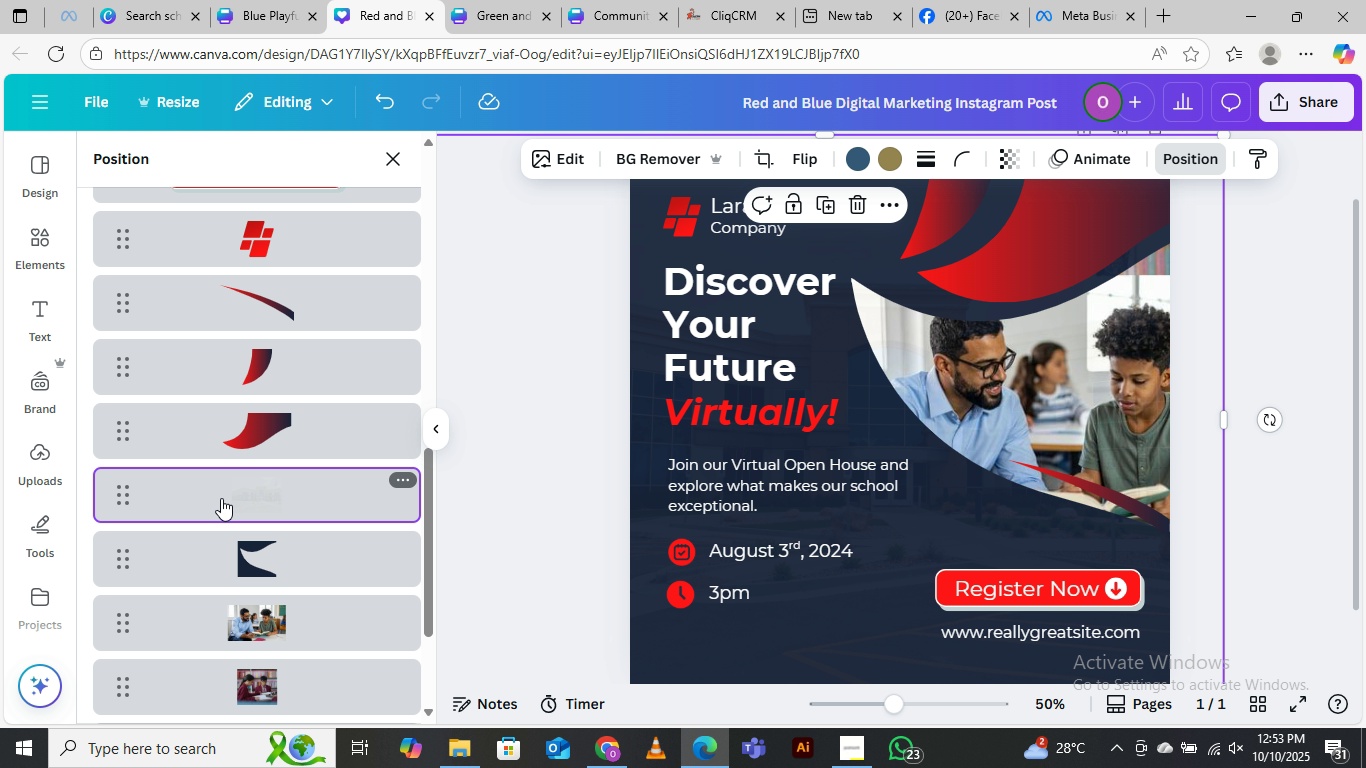 
left_click_drag(start_coordinate=[239, 490], to_coordinate=[261, 521])
 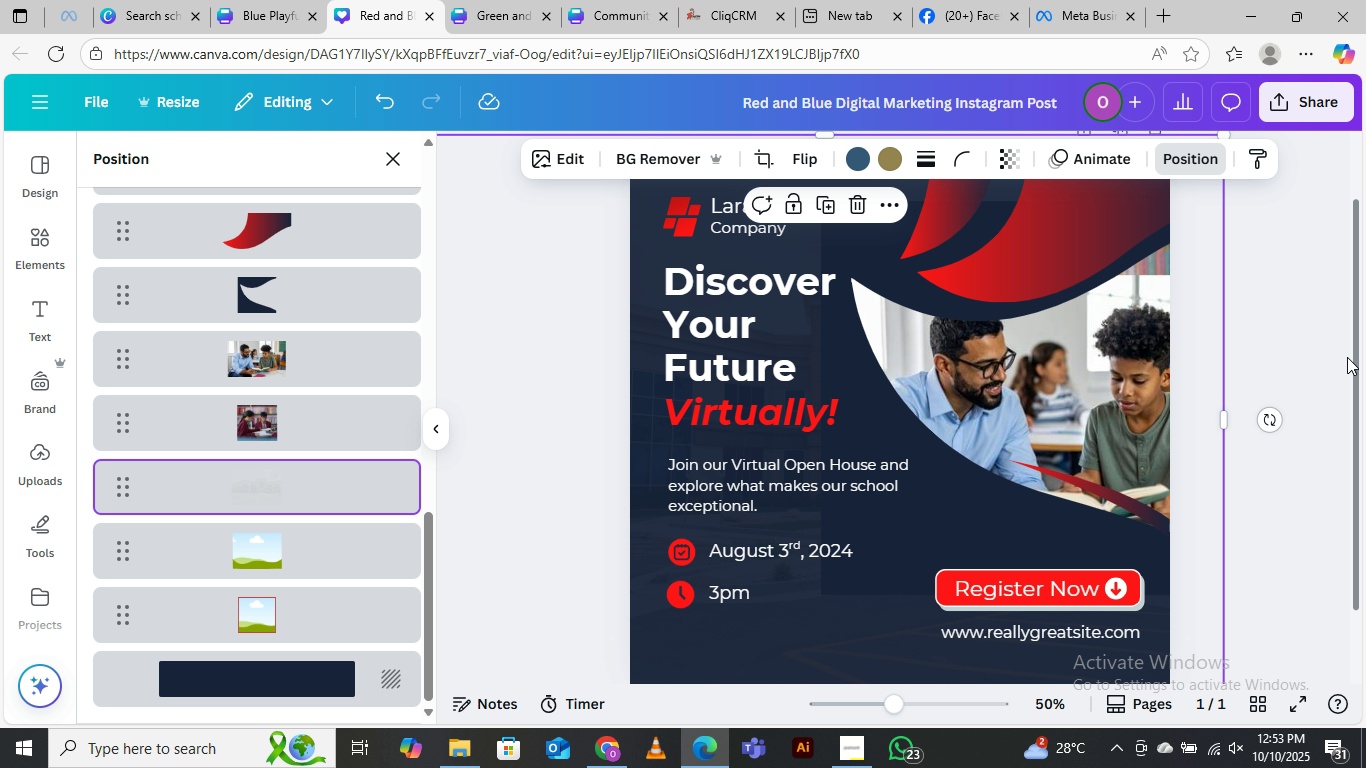 
left_click([1284, 341])
 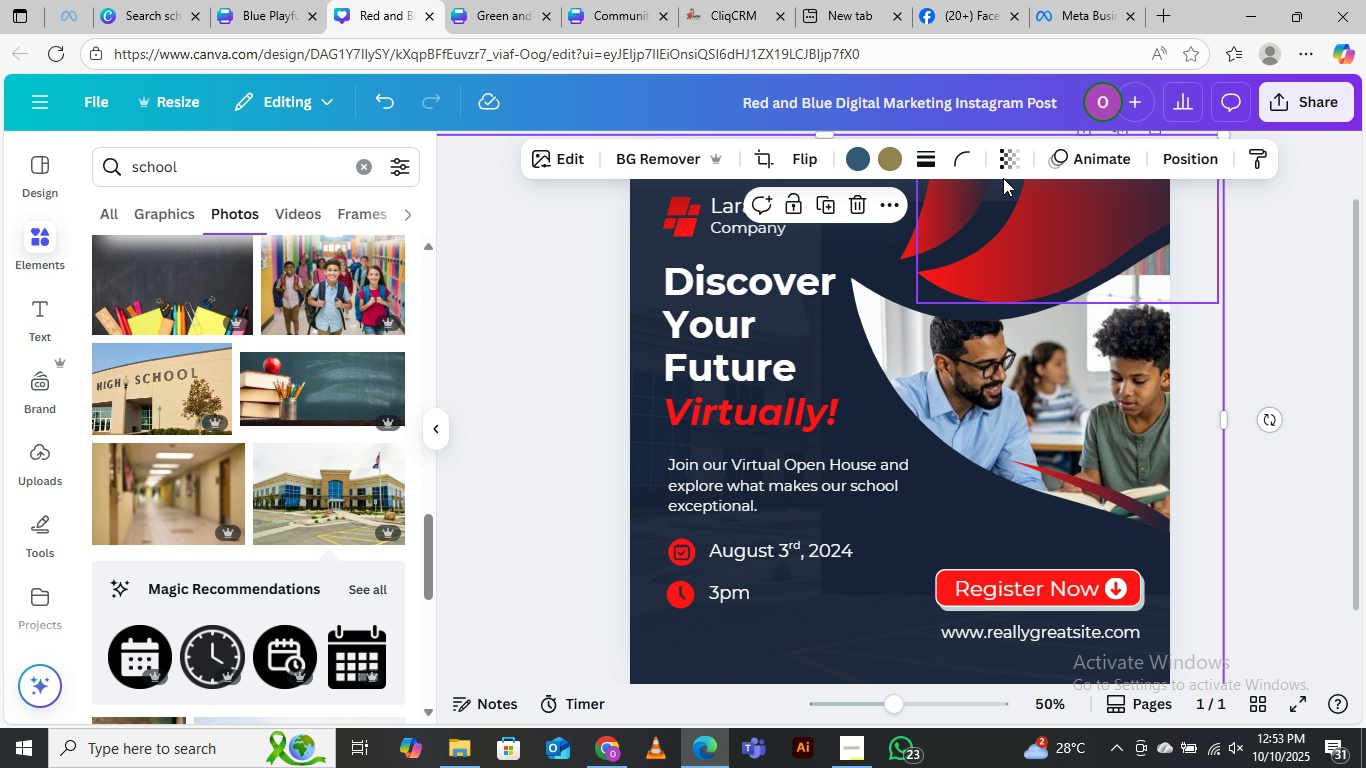 
left_click([1010, 166])
 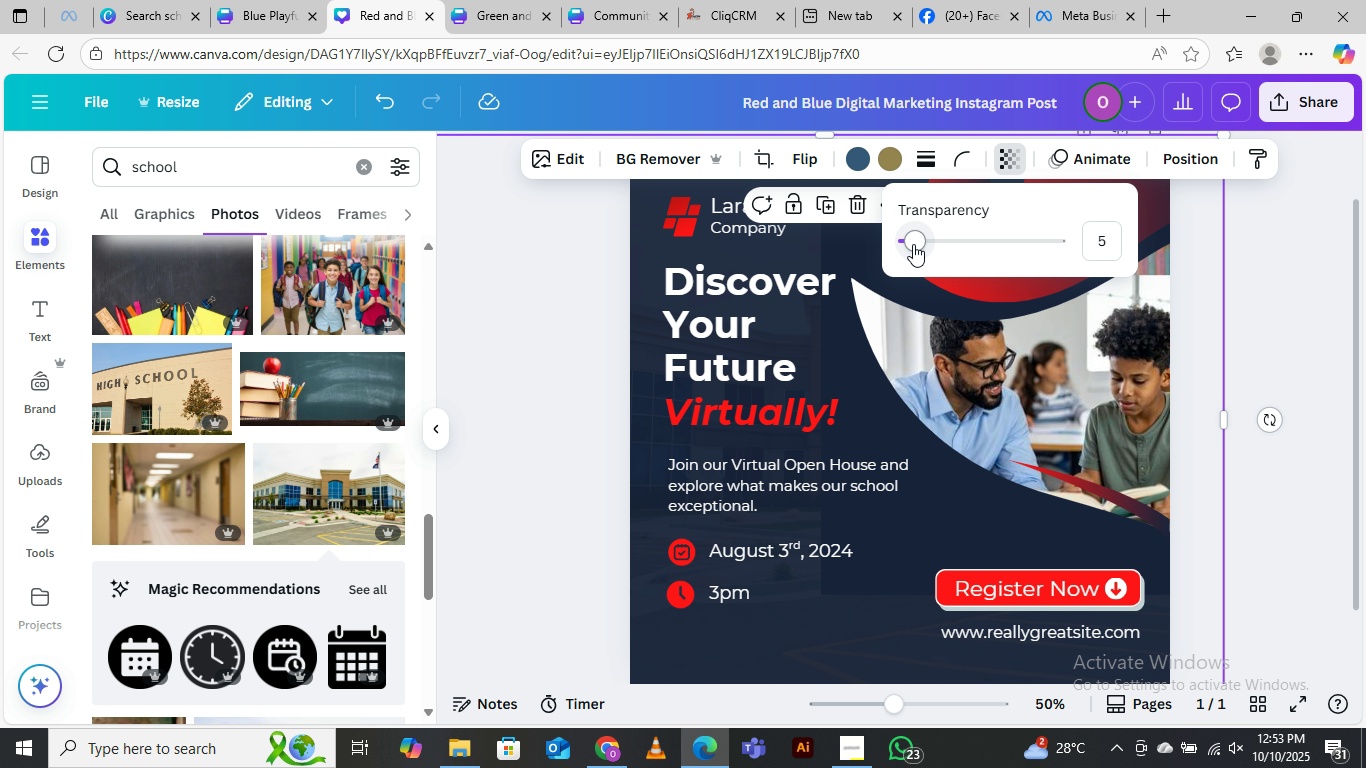 
left_click_drag(start_coordinate=[913, 244], to_coordinate=[898, 243])
 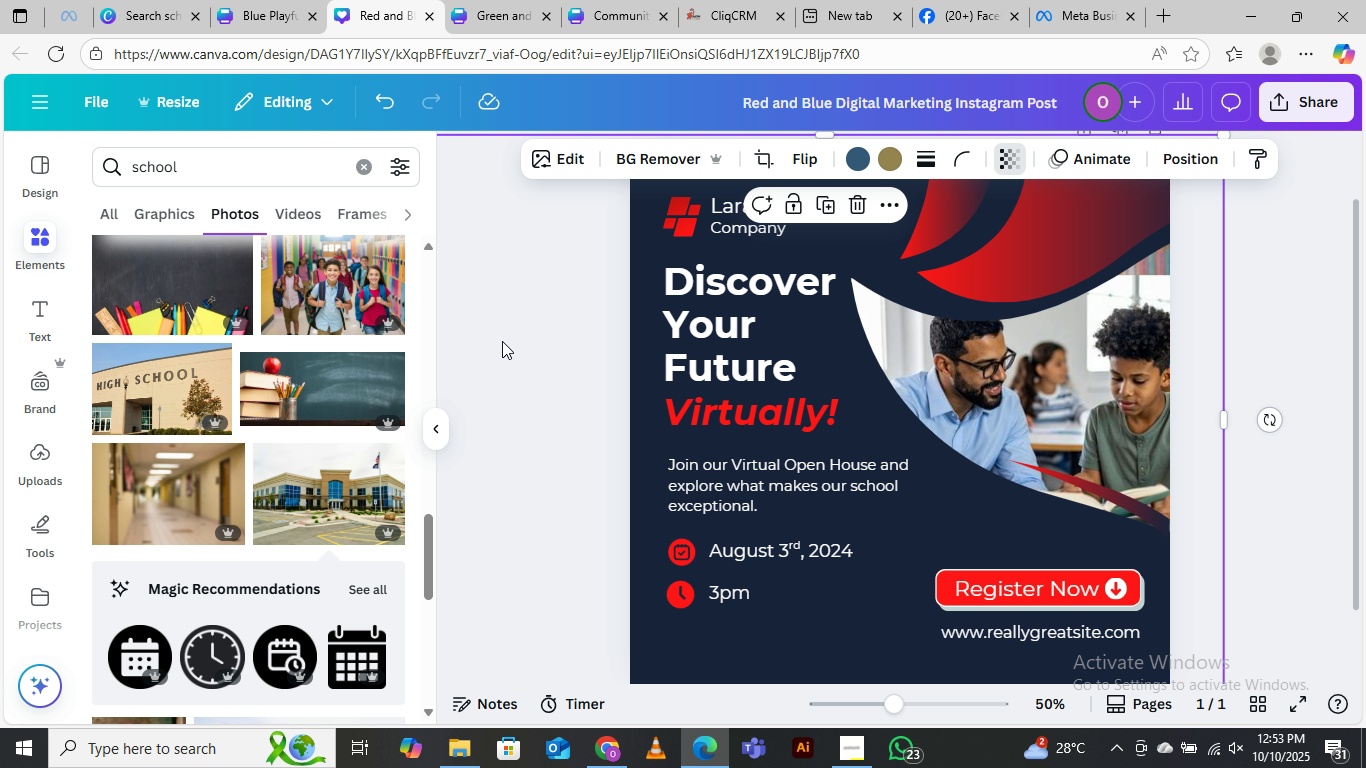 
left_click([502, 341])
 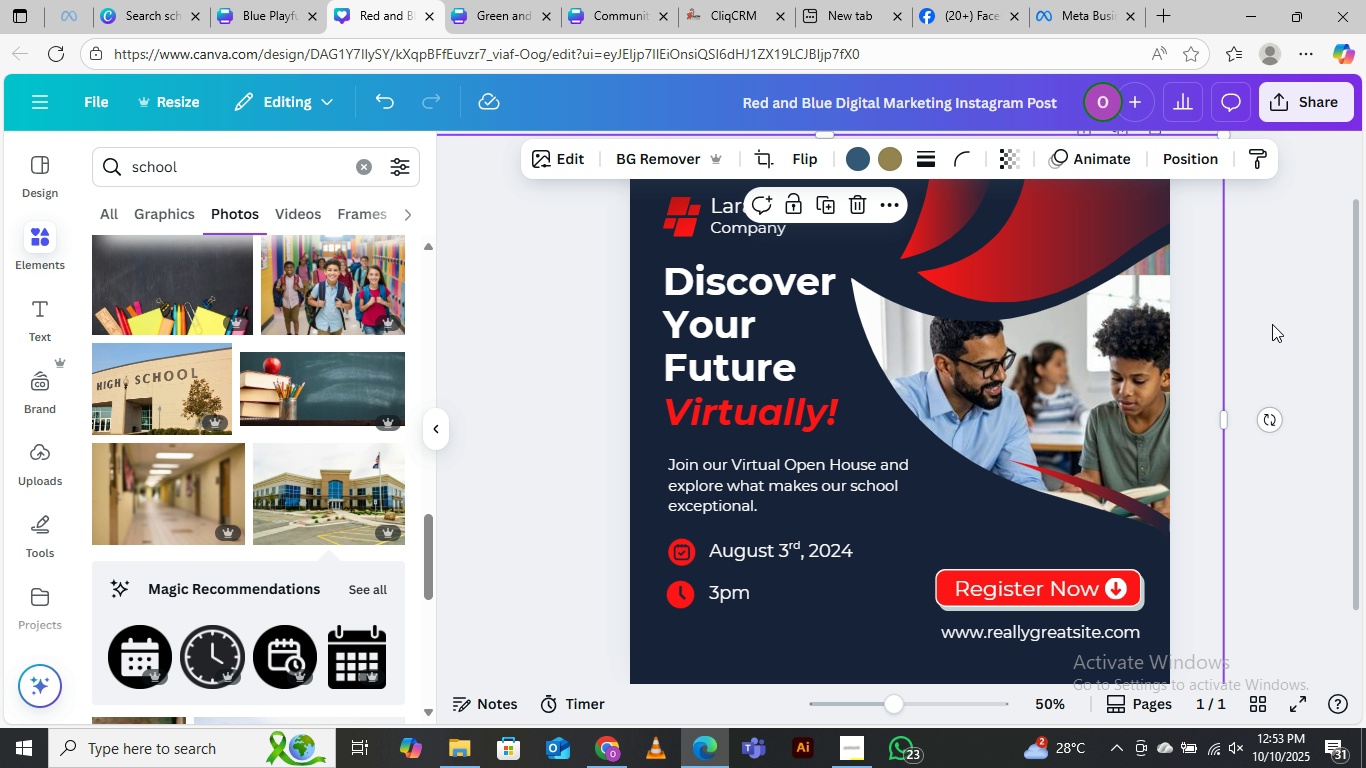 
left_click([1288, 308])
 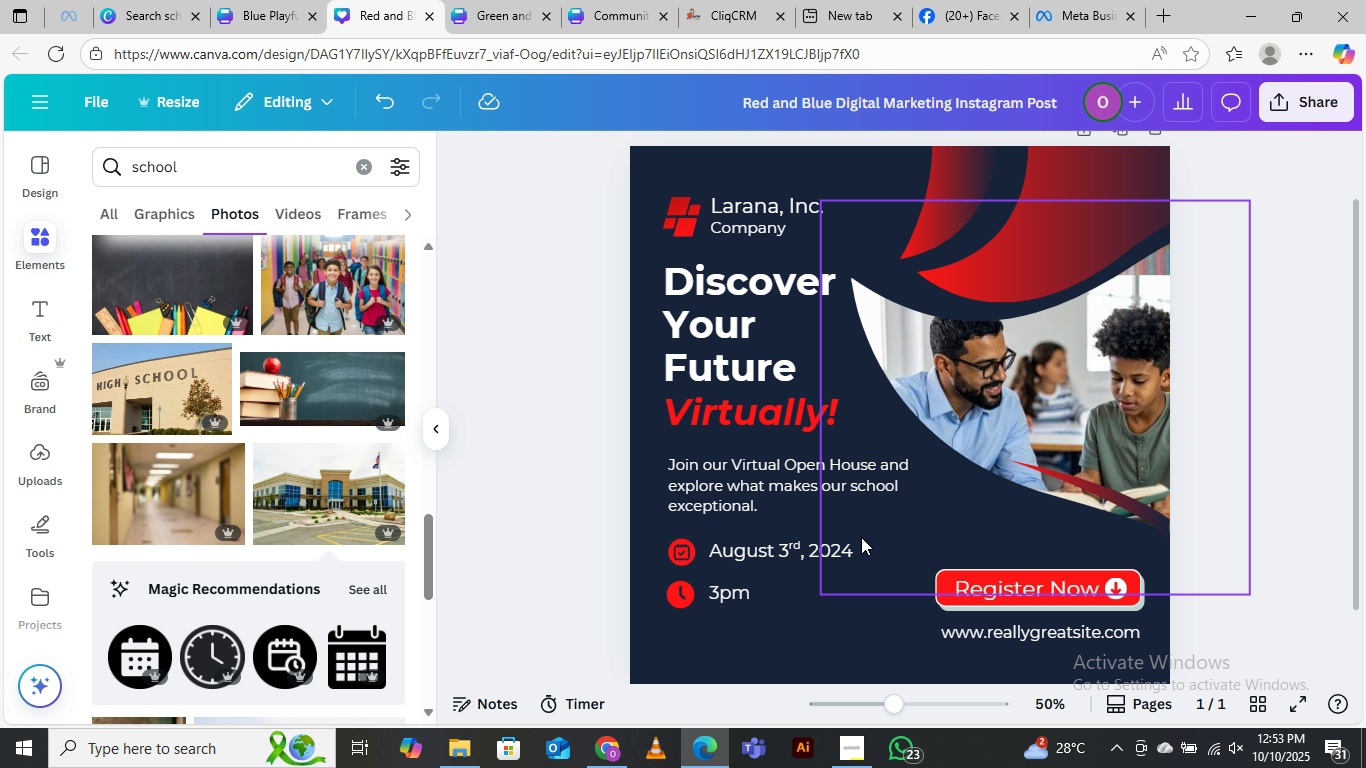 
scroll: coordinate [861, 539], scroll_direction: up, amount: 4.0
 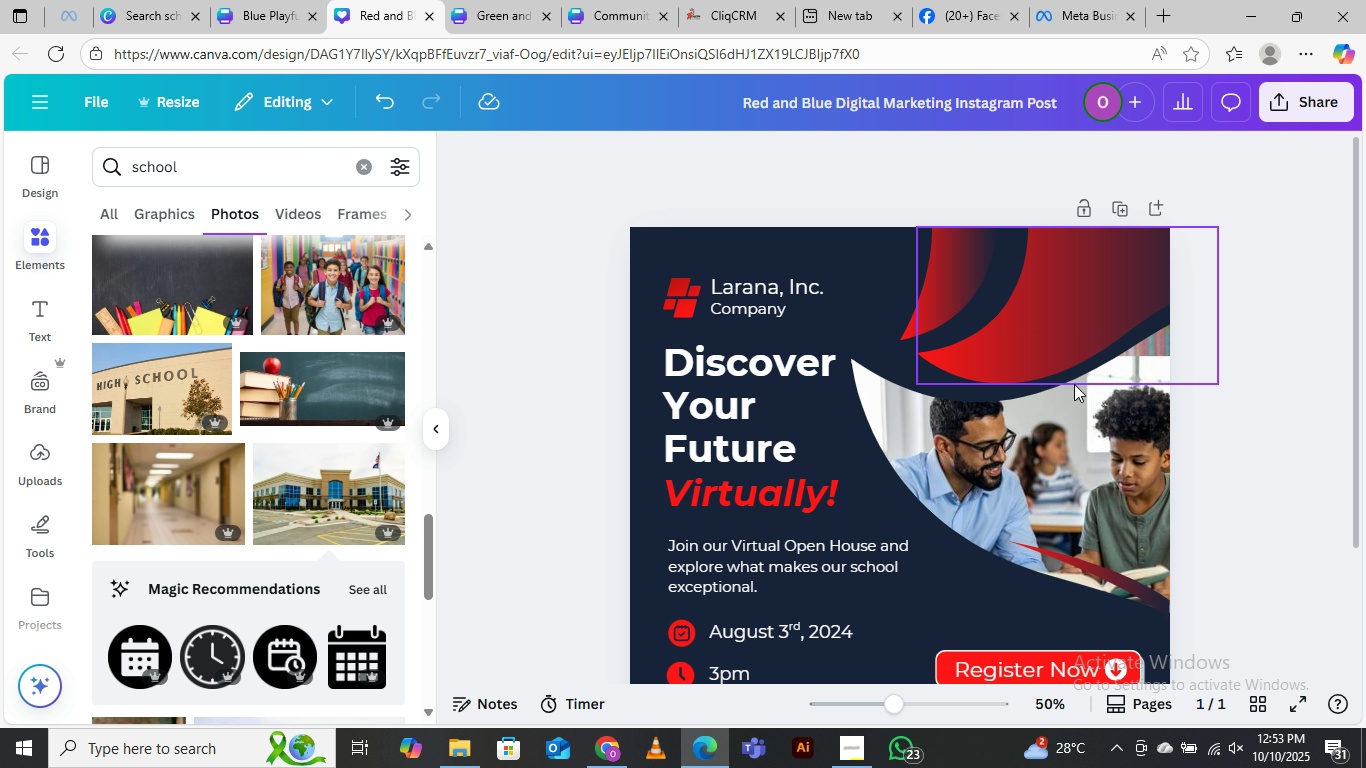 
wait(5.54)
 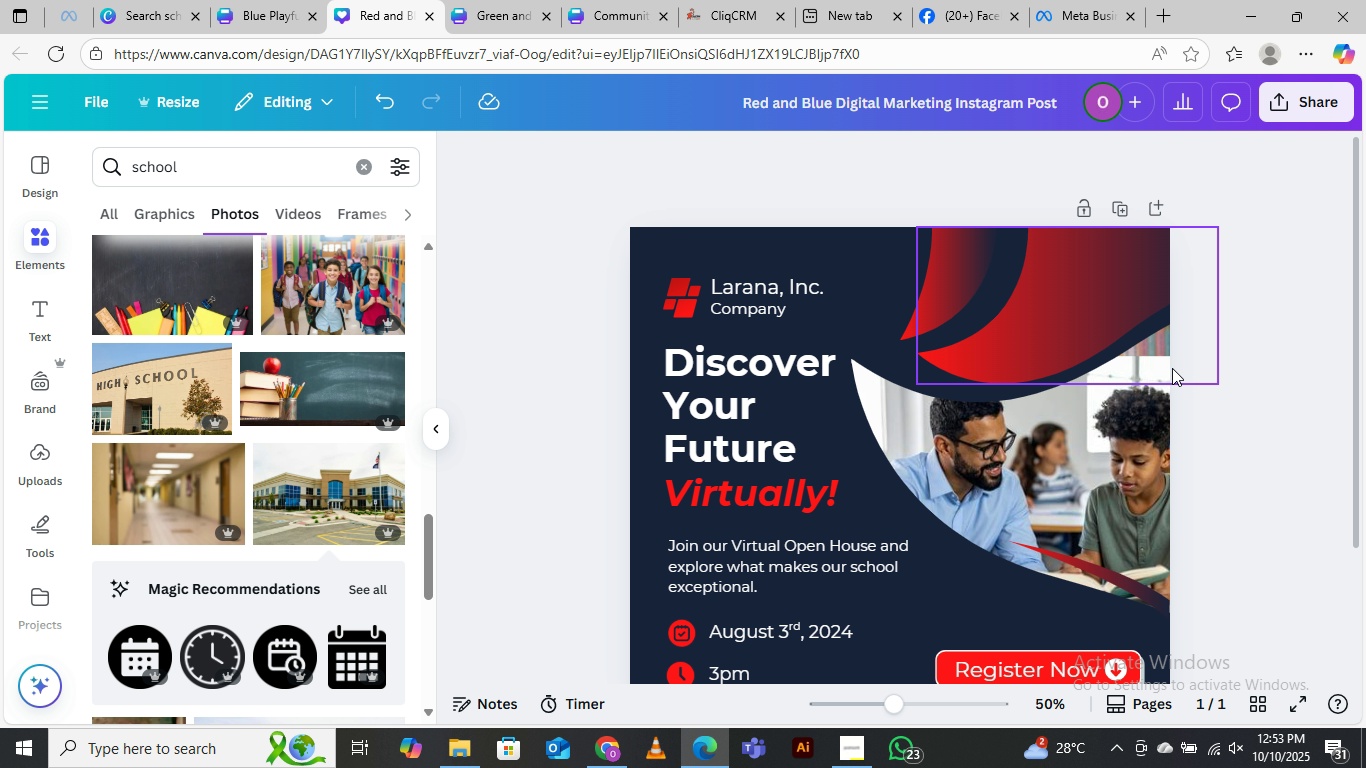 
scroll: coordinate [716, 525], scroll_direction: down, amount: 4.0
 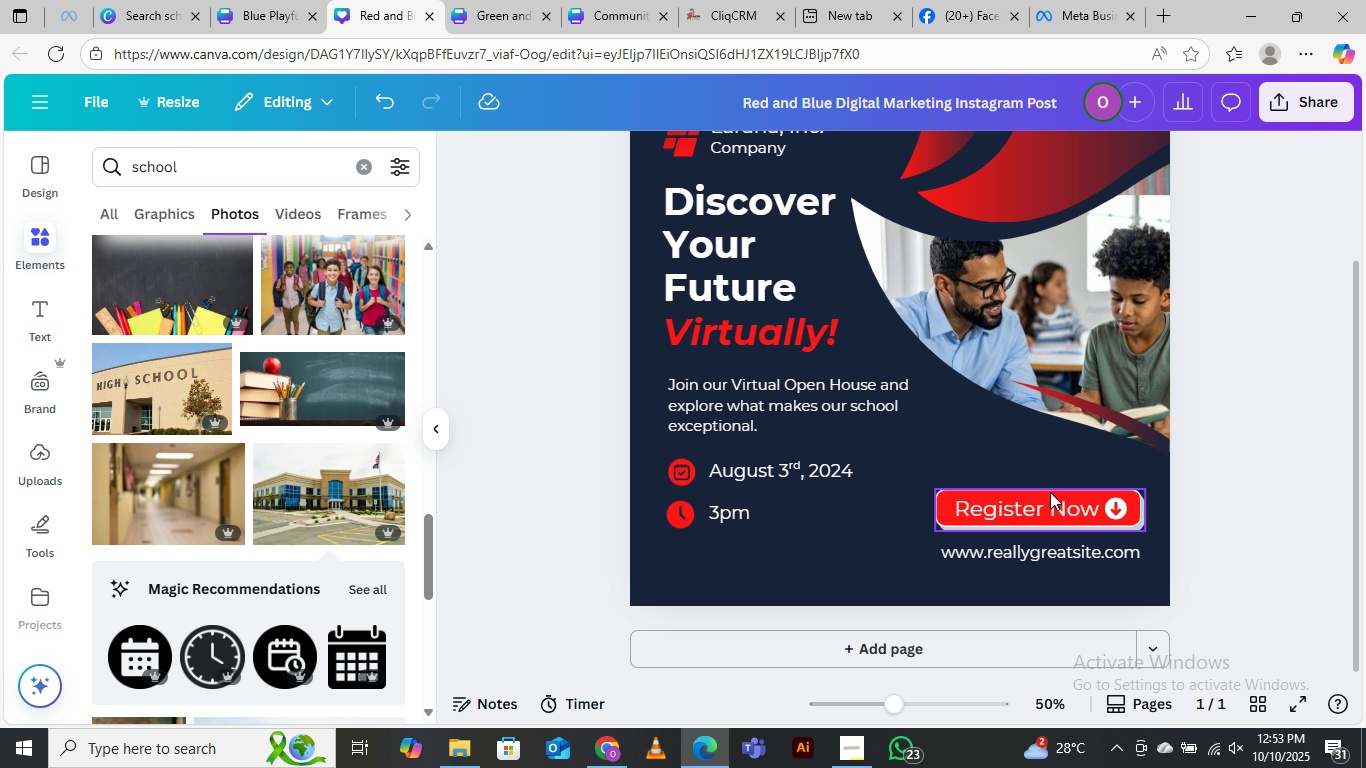 
scroll: coordinate [866, 498], scroll_direction: none, amount: 0.0
 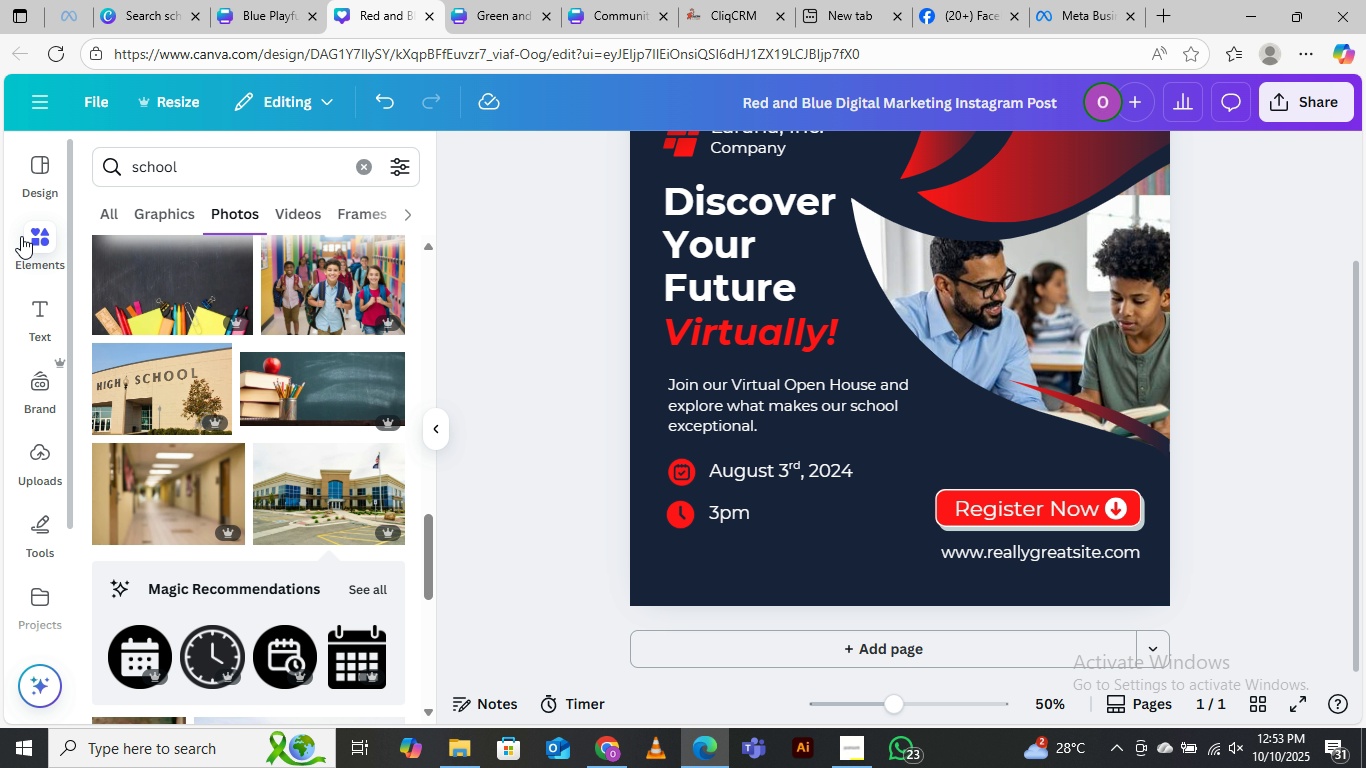 
left_click([37, 236])
 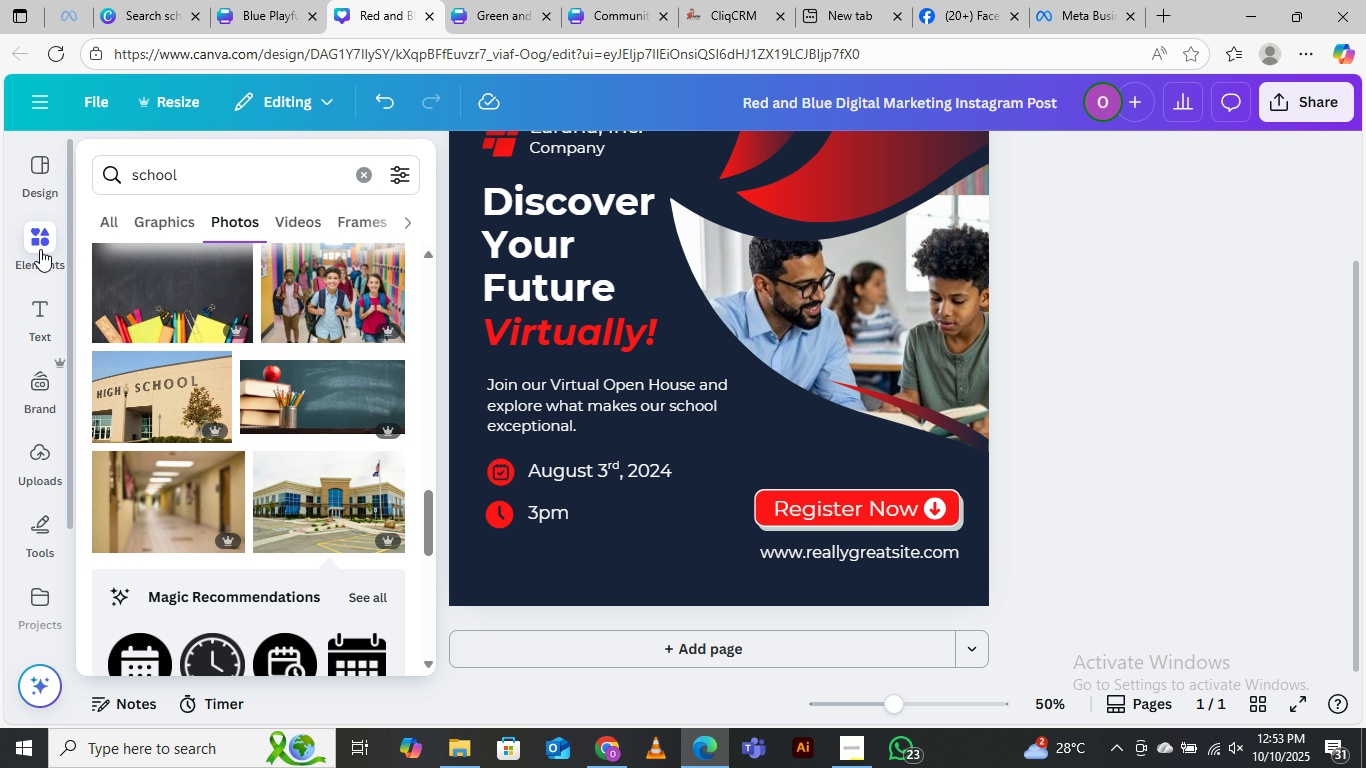 
left_click([40, 244])
 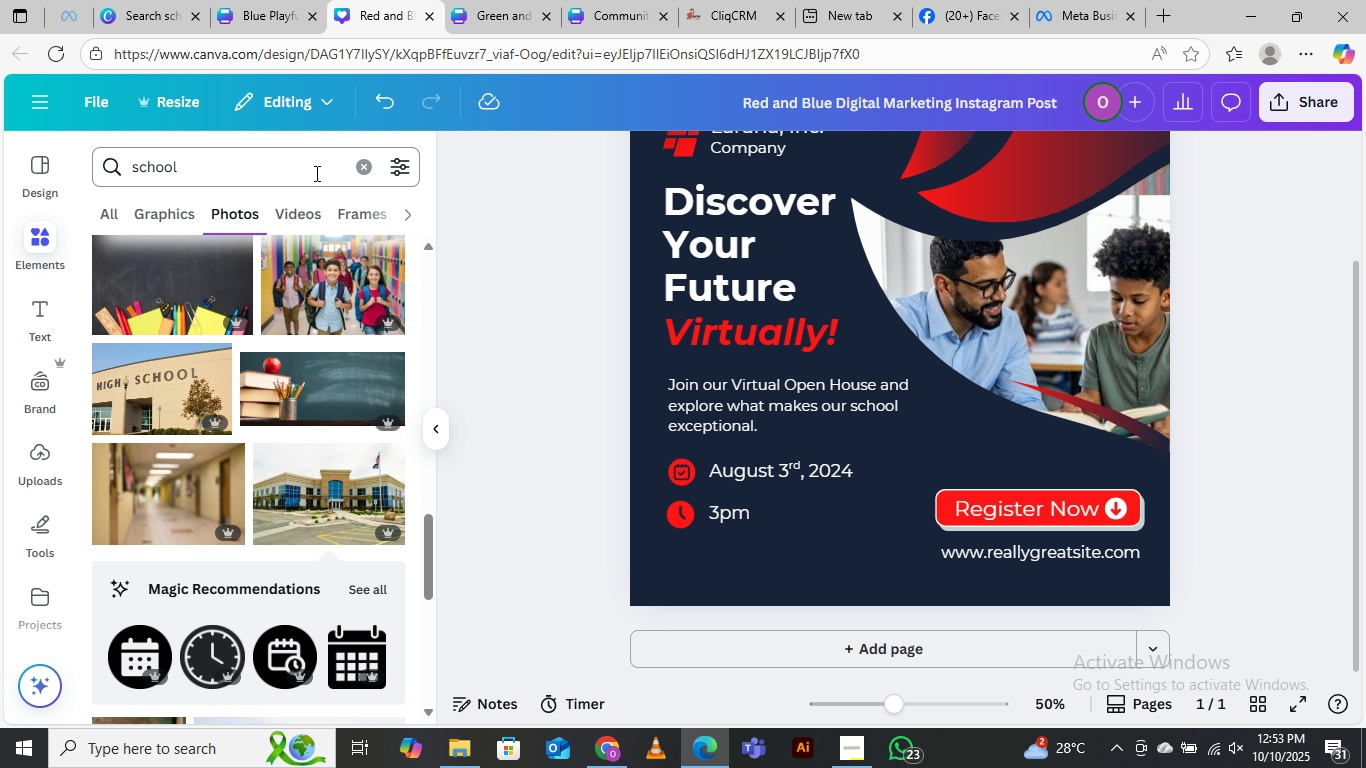 
left_click([357, 167])
 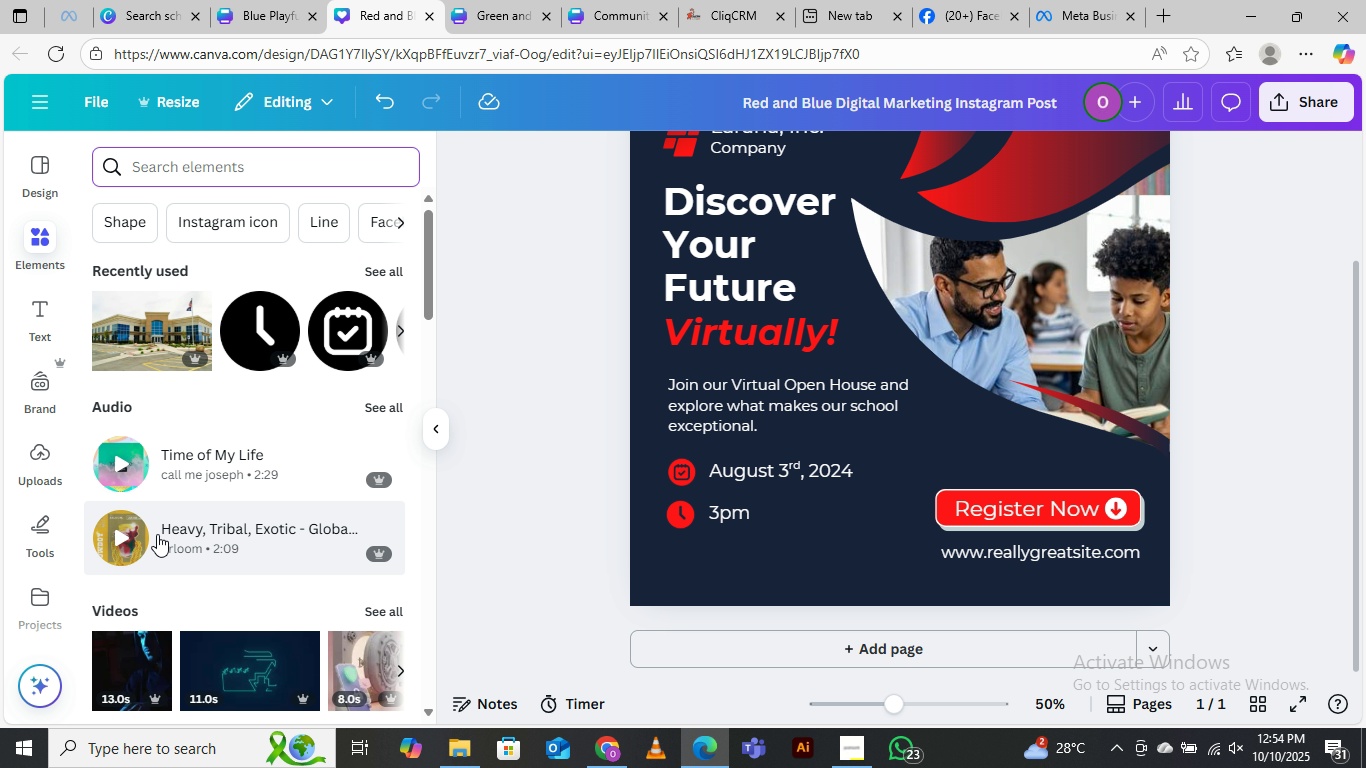 
scroll: coordinate [230, 503], scroll_direction: down, amount: 9.0
 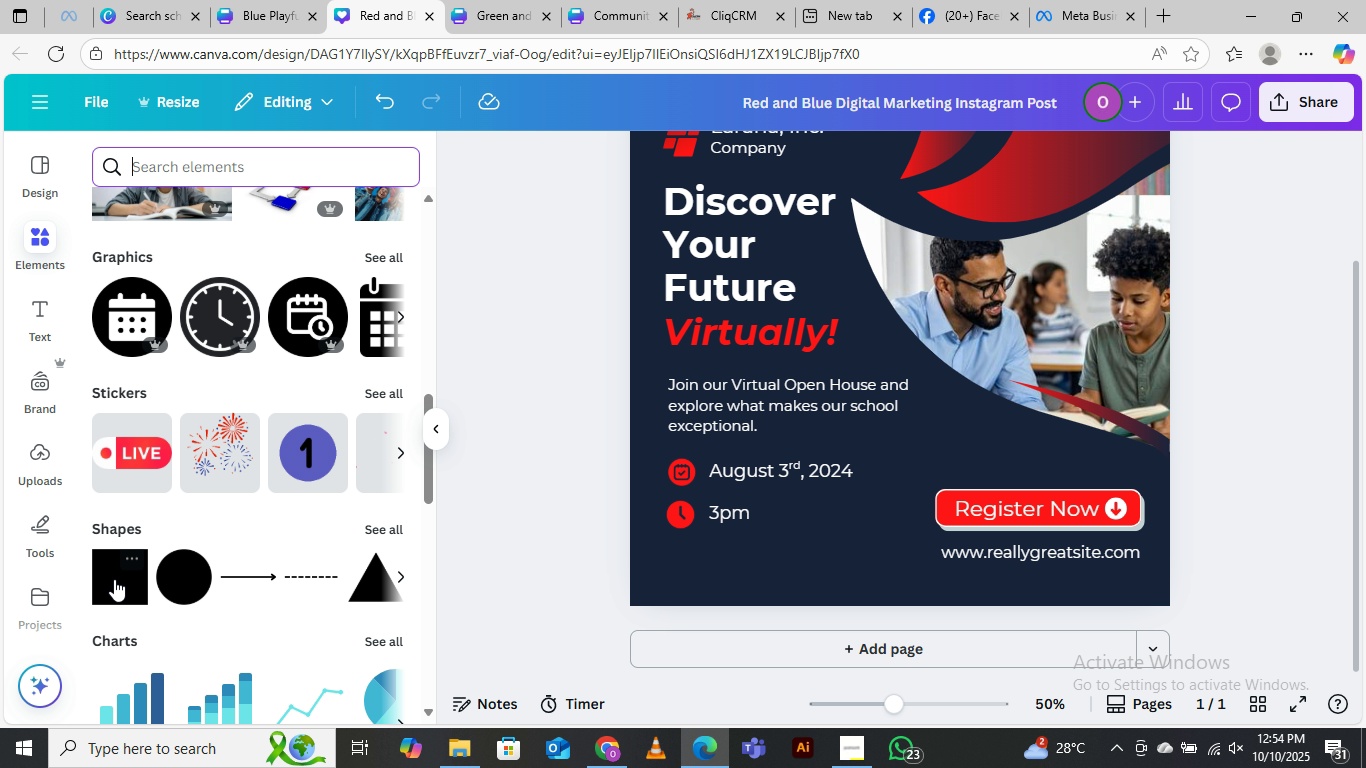 
left_click([116, 575])
 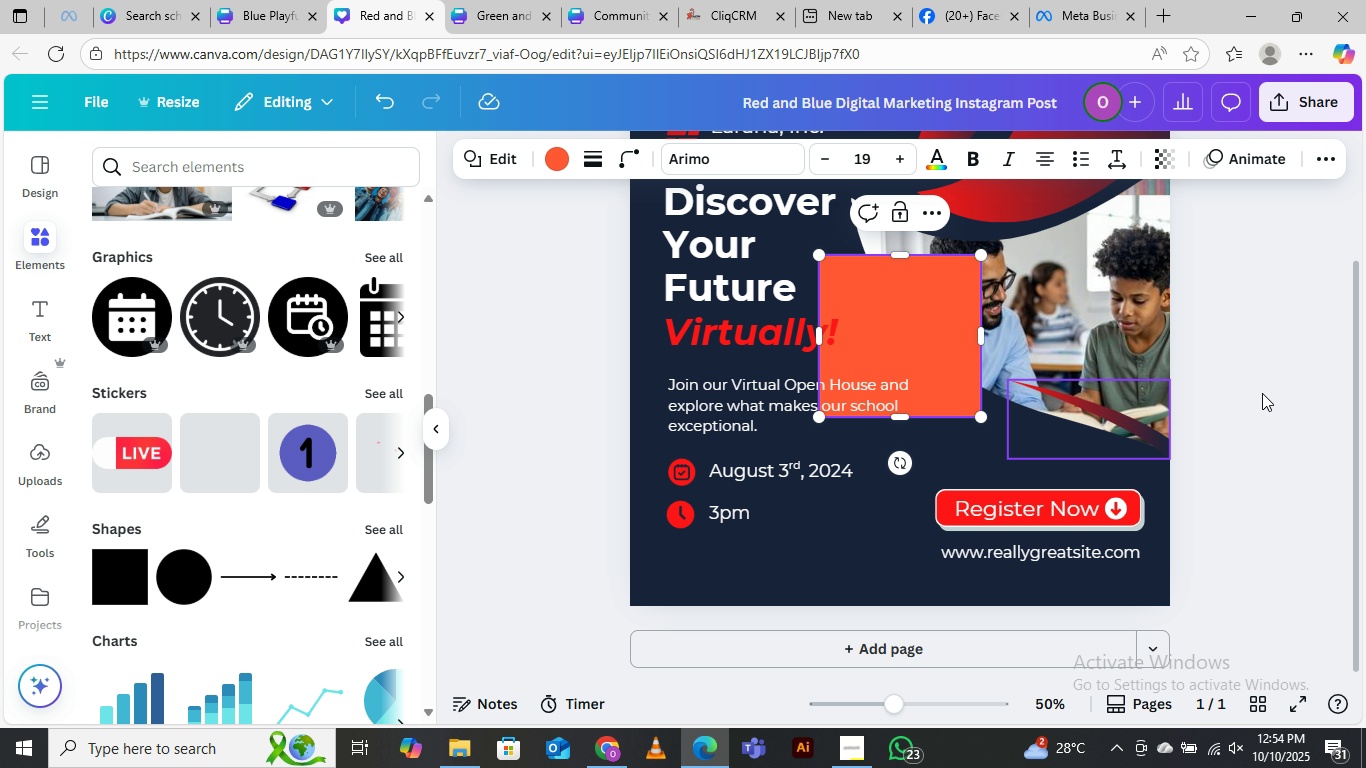 
left_click([1329, 372])
 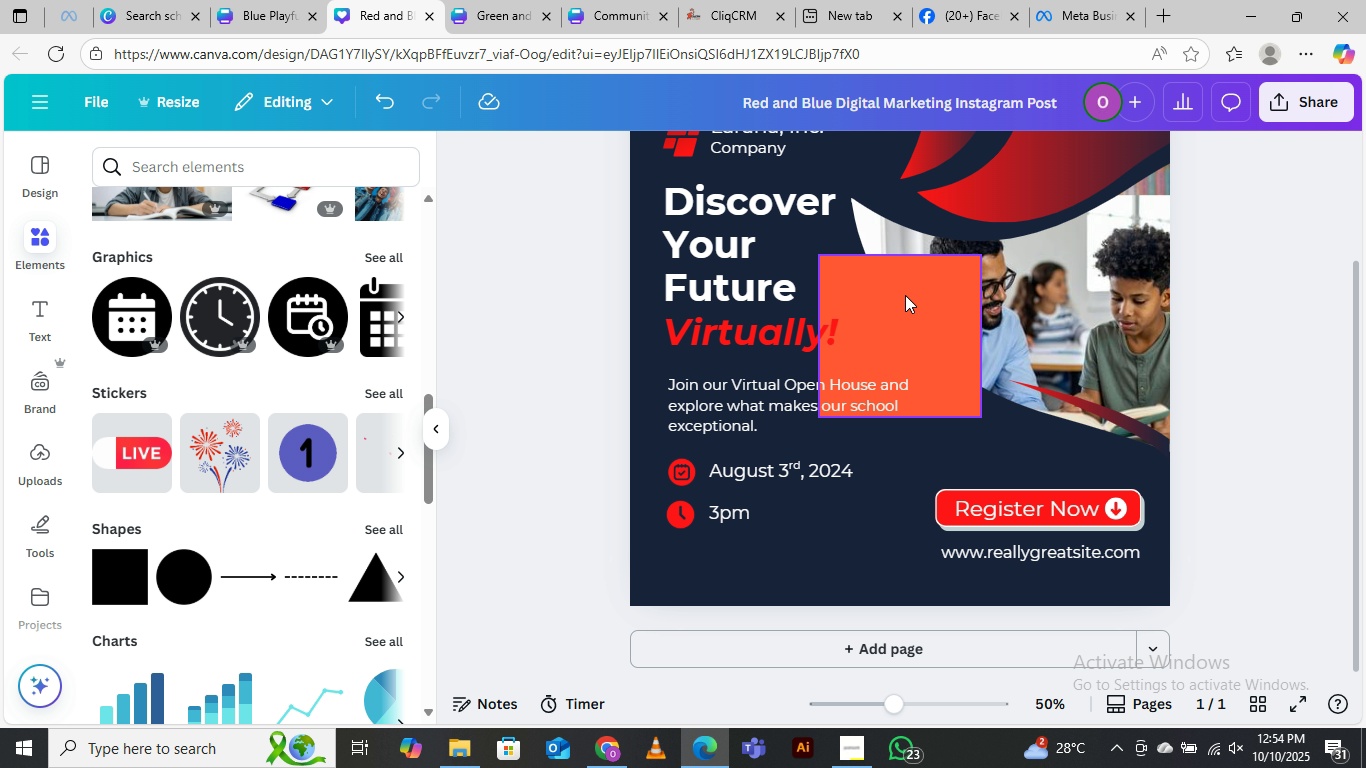 
left_click_drag(start_coordinate=[907, 290], to_coordinate=[699, 610])
 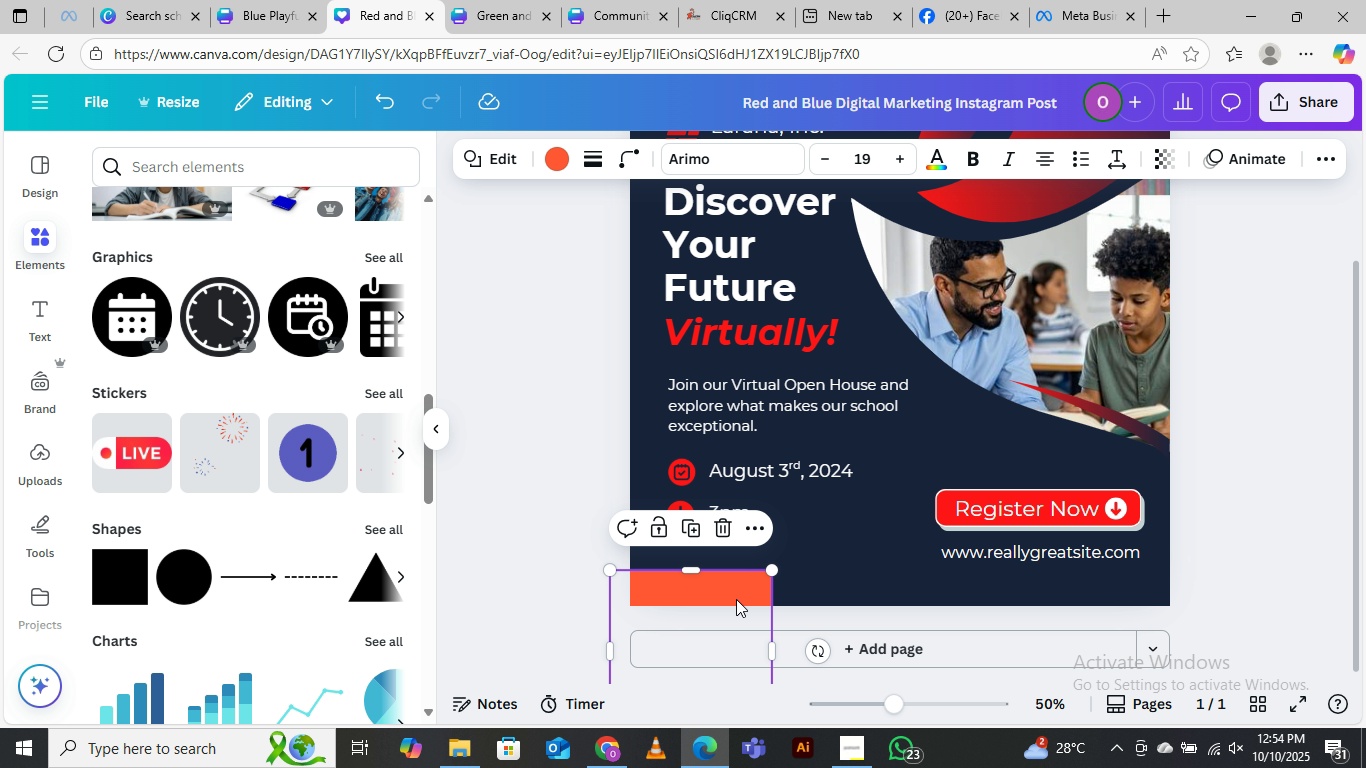 
left_click_drag(start_coordinate=[734, 593], to_coordinate=[786, 306])
 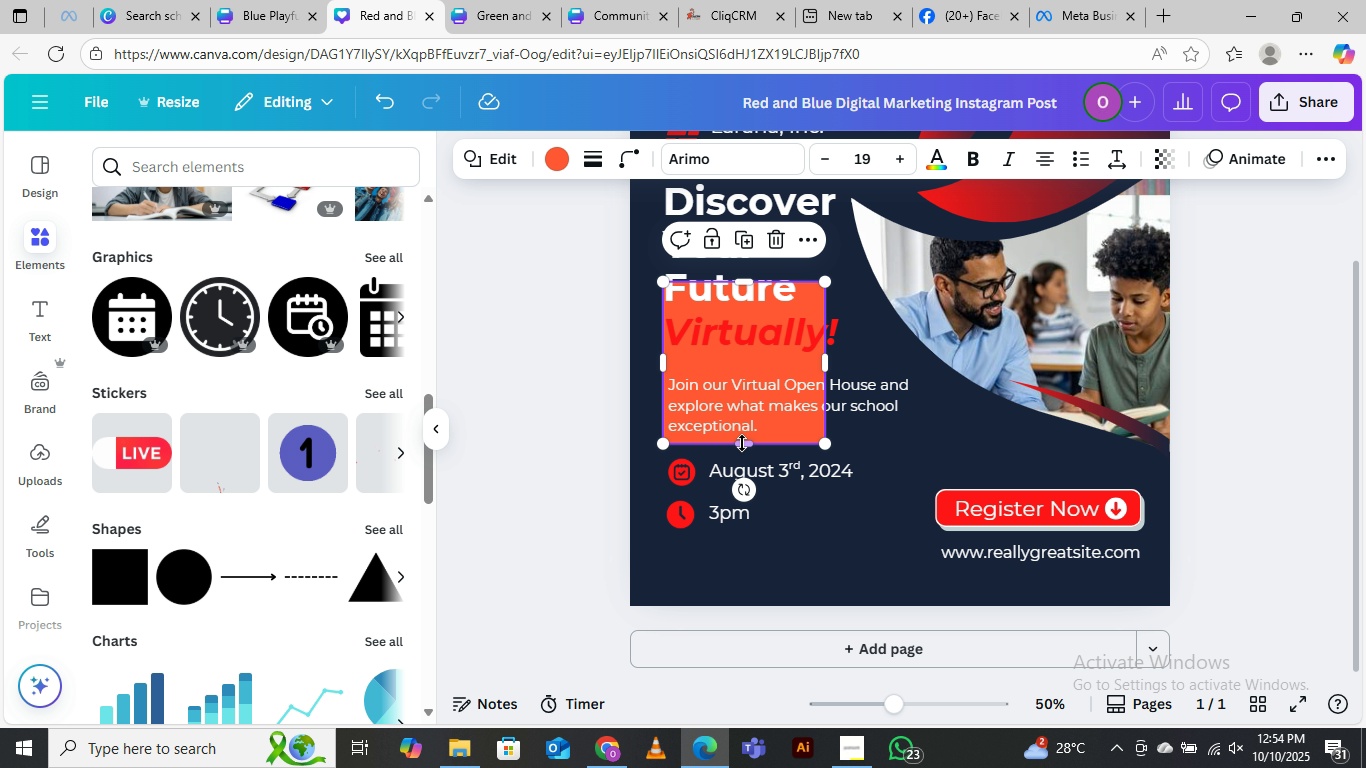 
left_click_drag(start_coordinate=[741, 443], to_coordinate=[727, 316])
 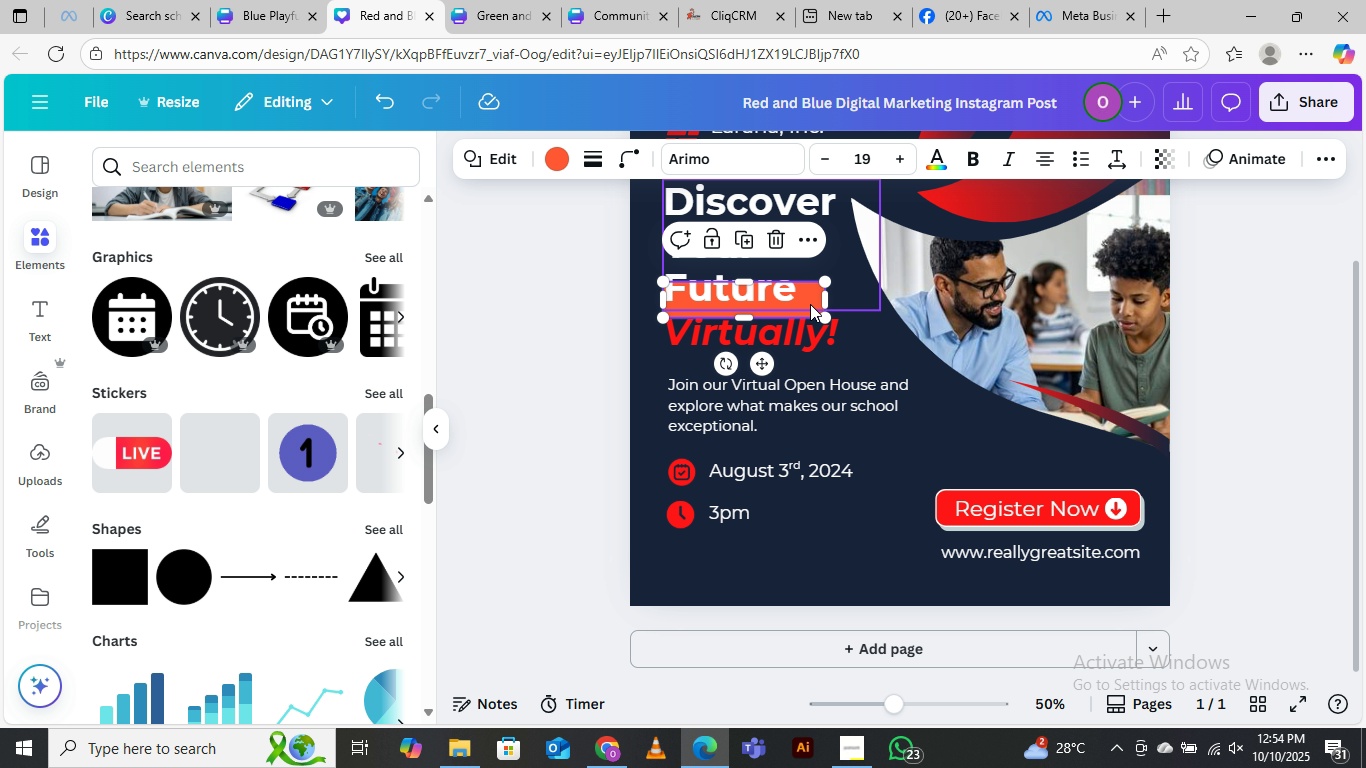 
left_click_drag(start_coordinate=[810, 305], to_coordinate=[765, 611])
 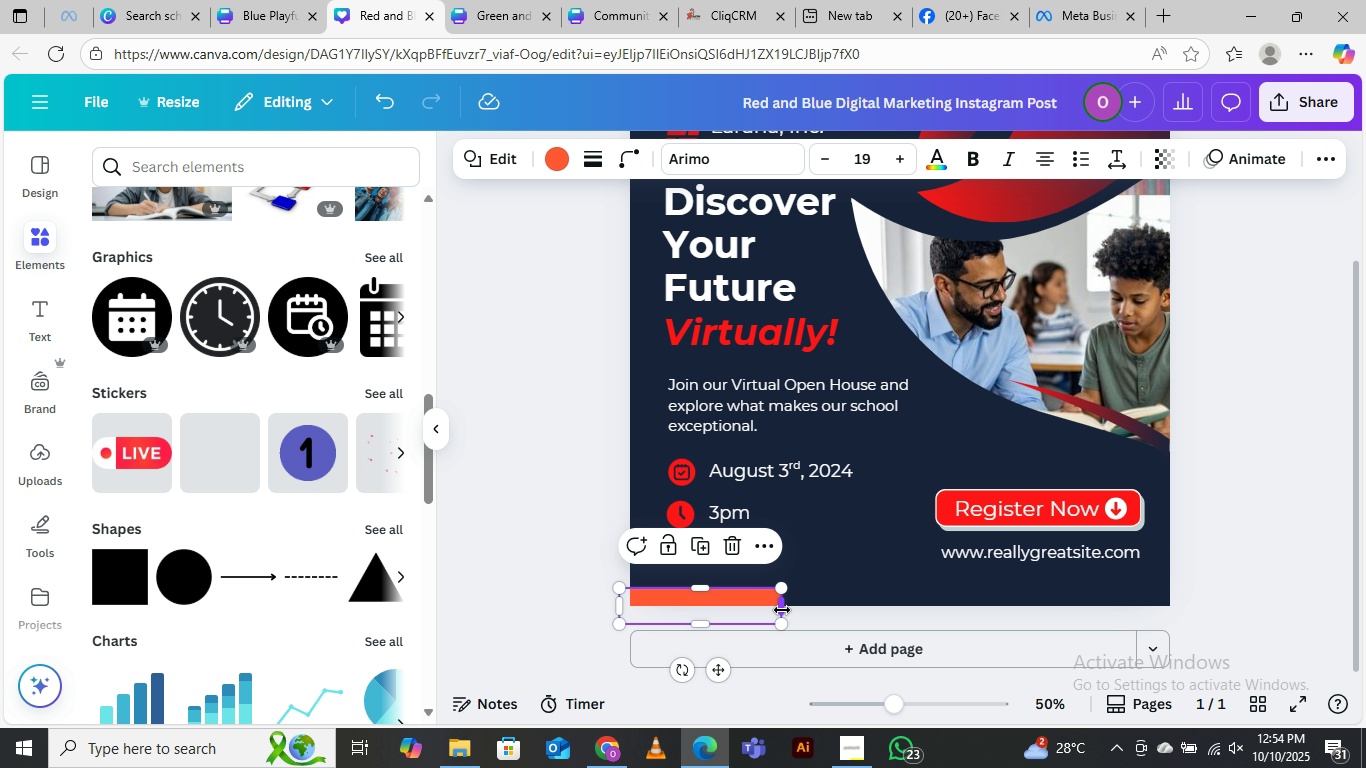 
left_click_drag(start_coordinate=[783, 610], to_coordinate=[901, 604])
 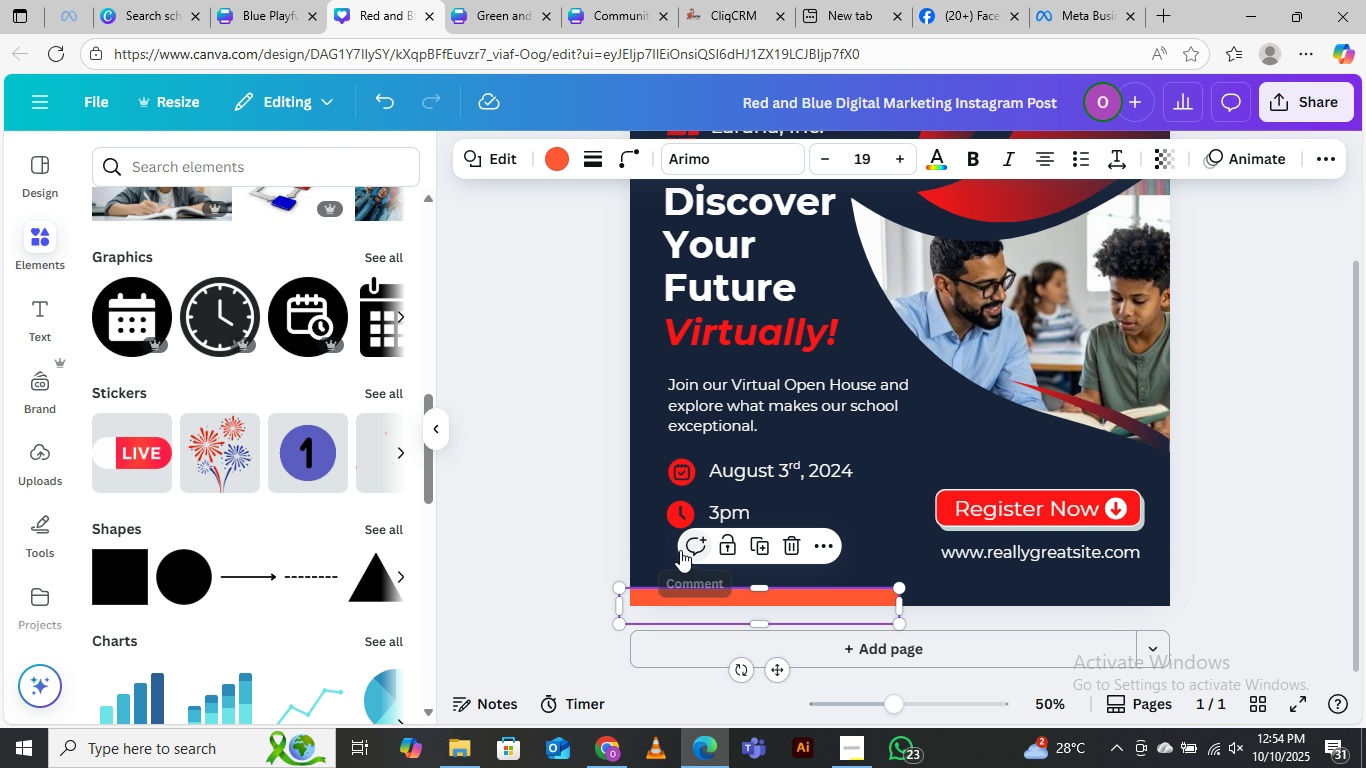 
key(ArrowLeft)
 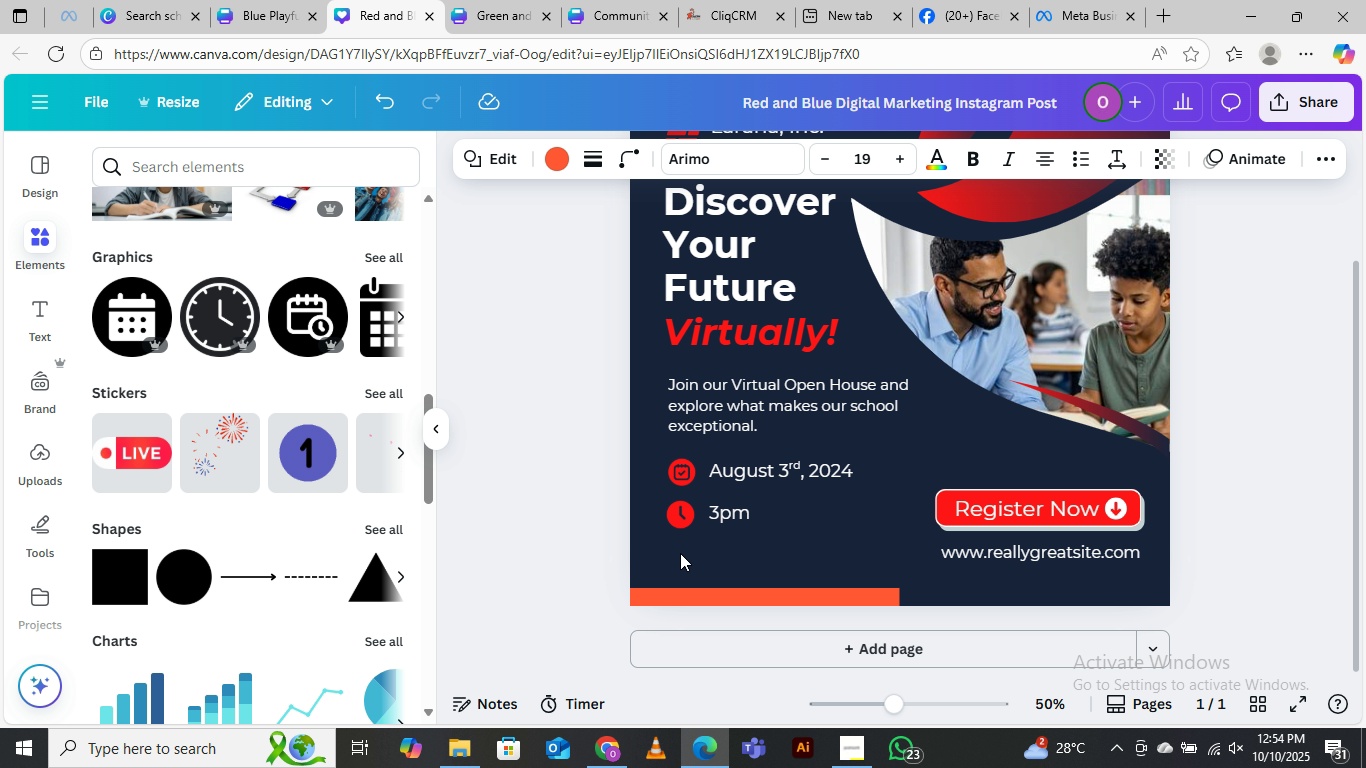 
key(ArrowLeft)
 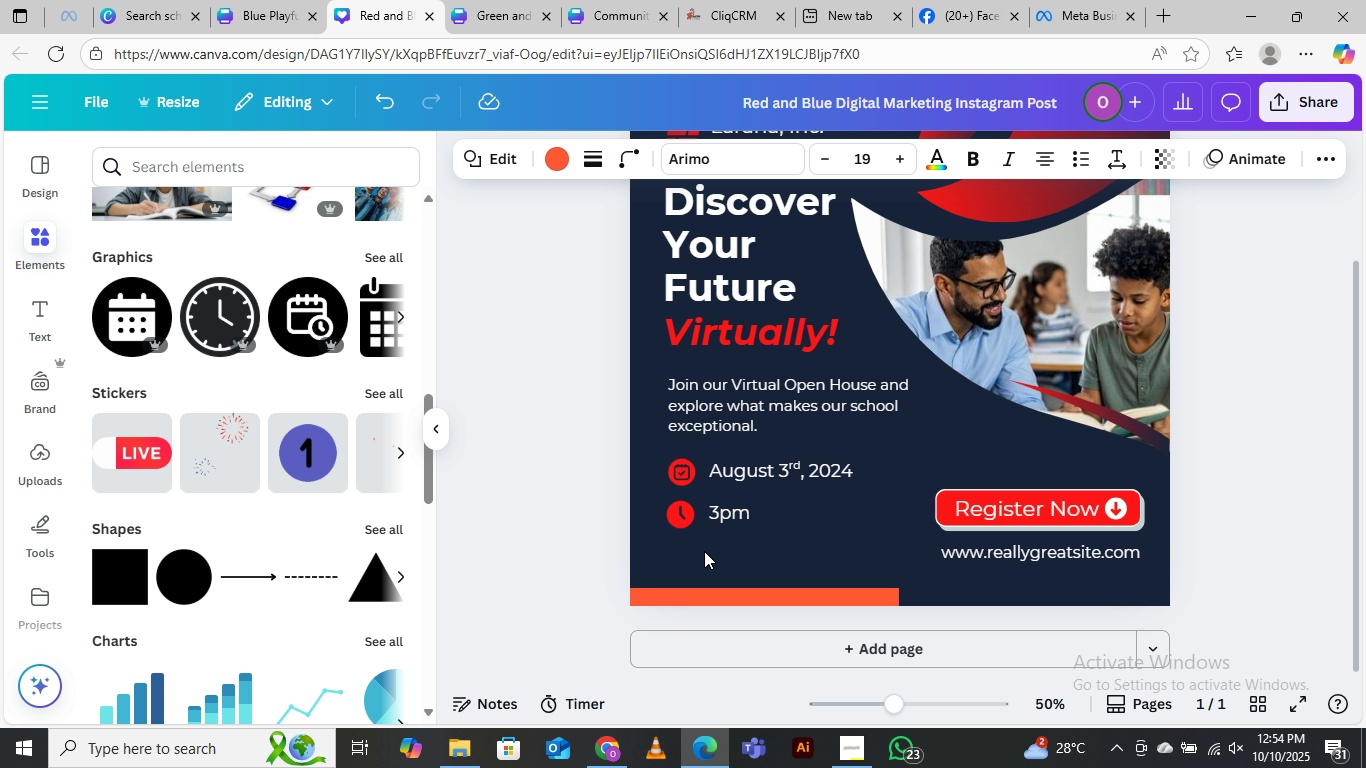 
hold_key(key=ArrowLeft, duration=0.46)
 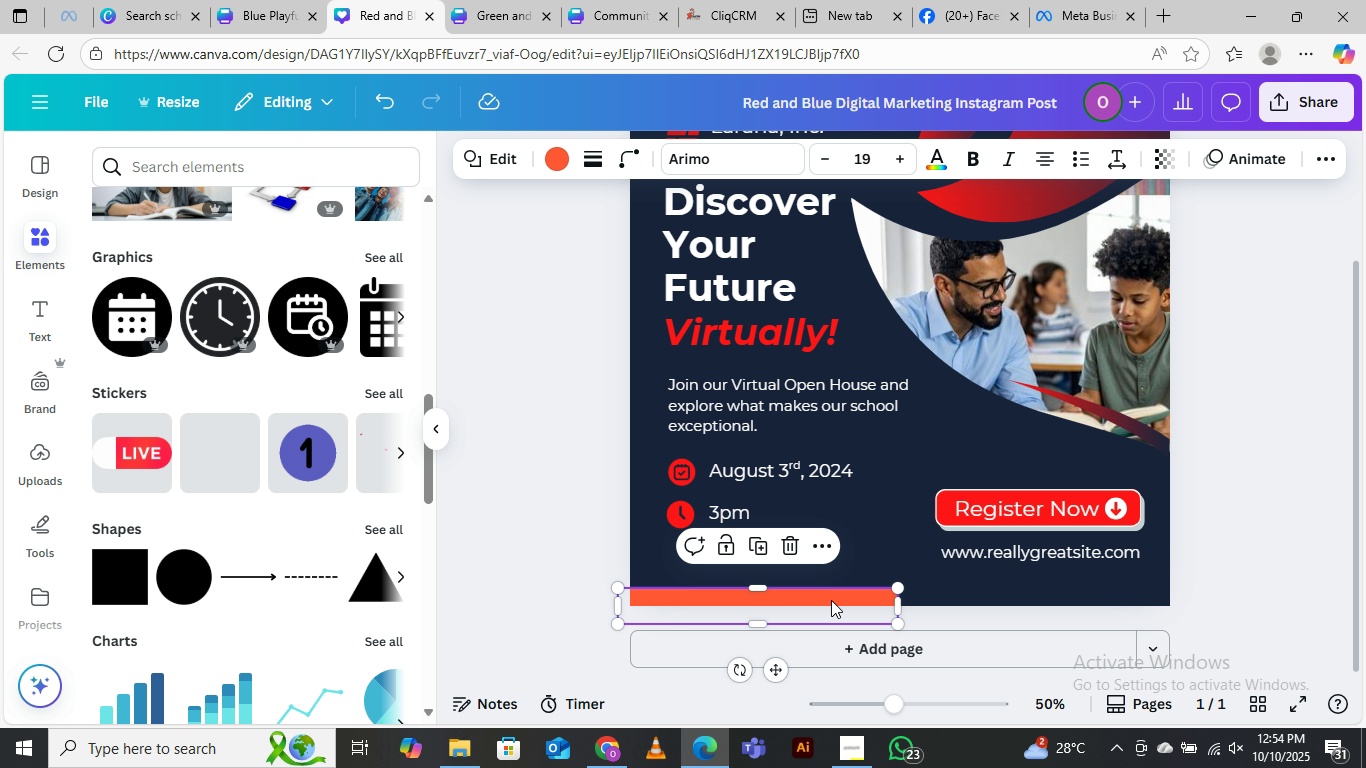 
left_click_drag(start_coordinate=[831, 600], to_coordinate=[830, 608])
 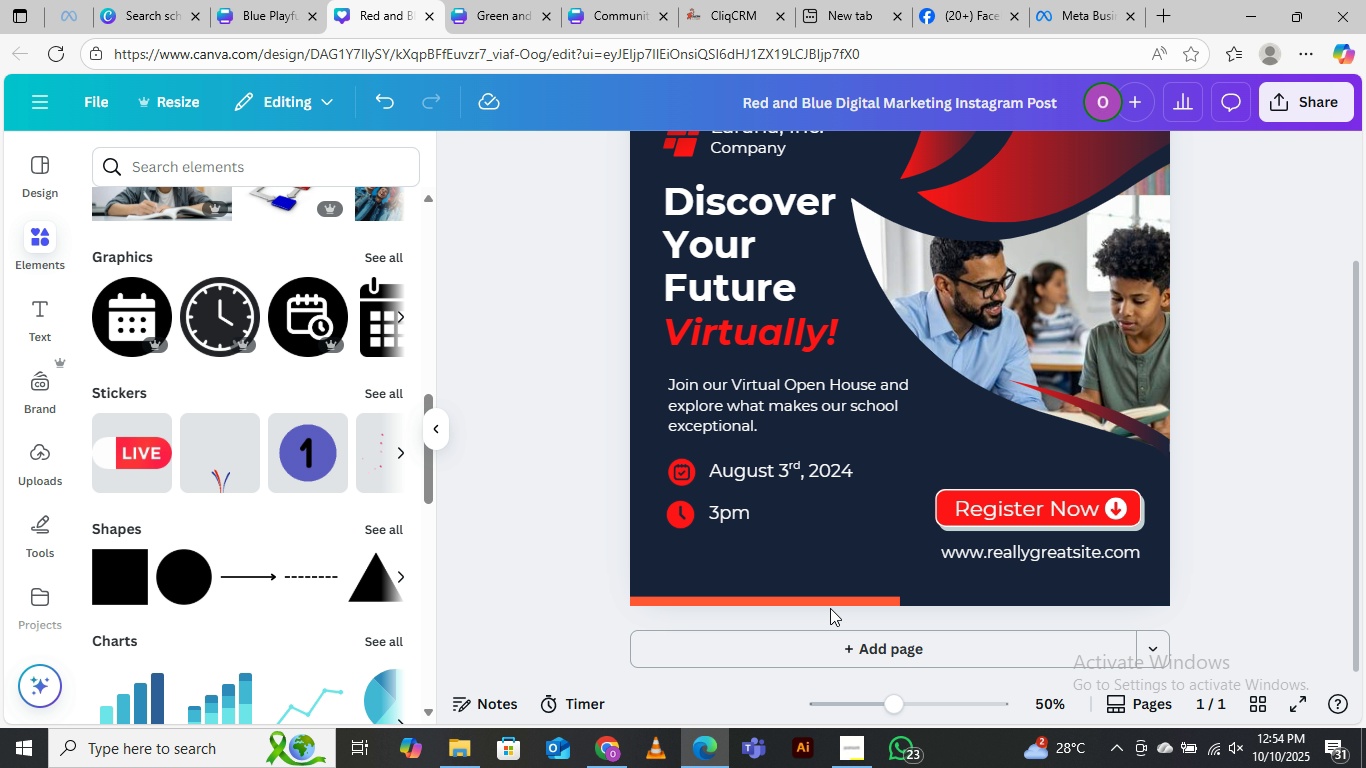 
hold_key(key=AltLeft, duration=1.09)
left_click_drag(start_coordinate=[830, 608], to_coordinate=[1084, 606])
 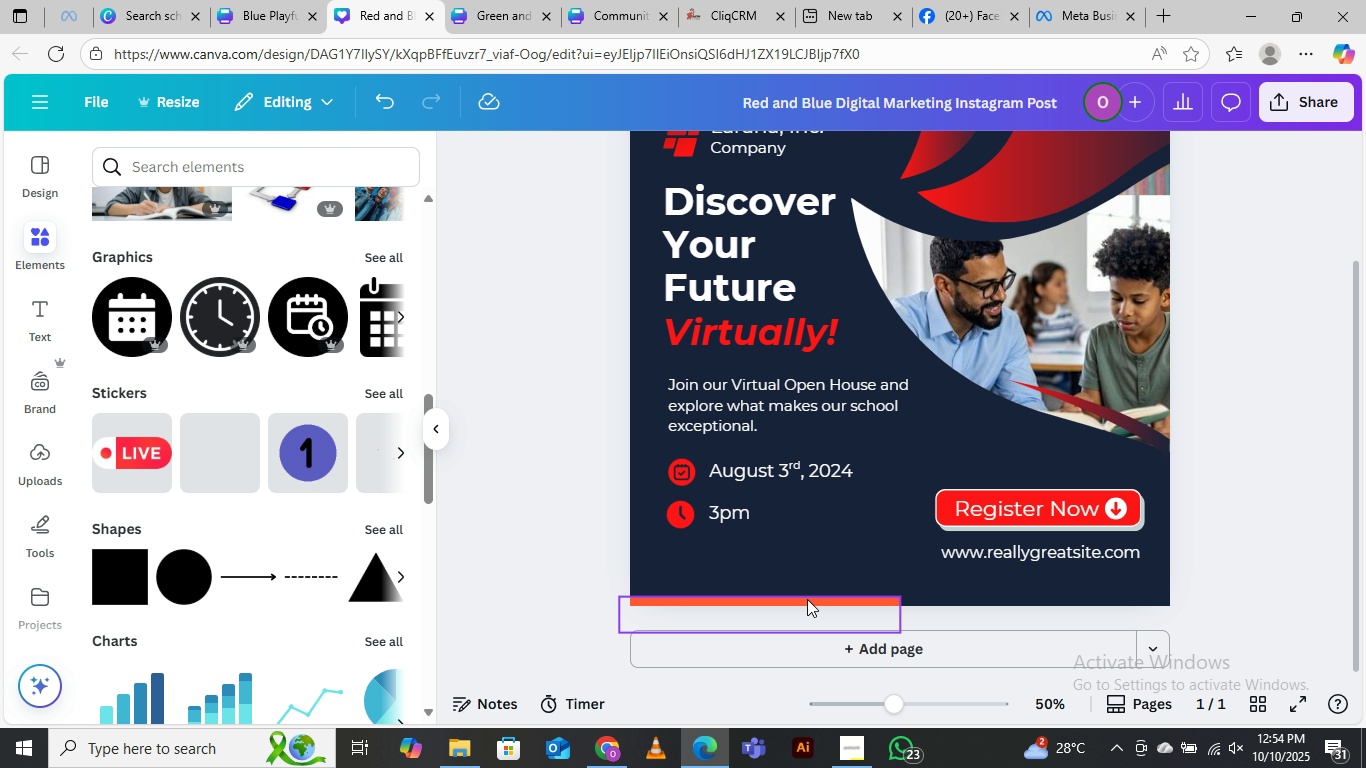 
left_click([807, 599])
 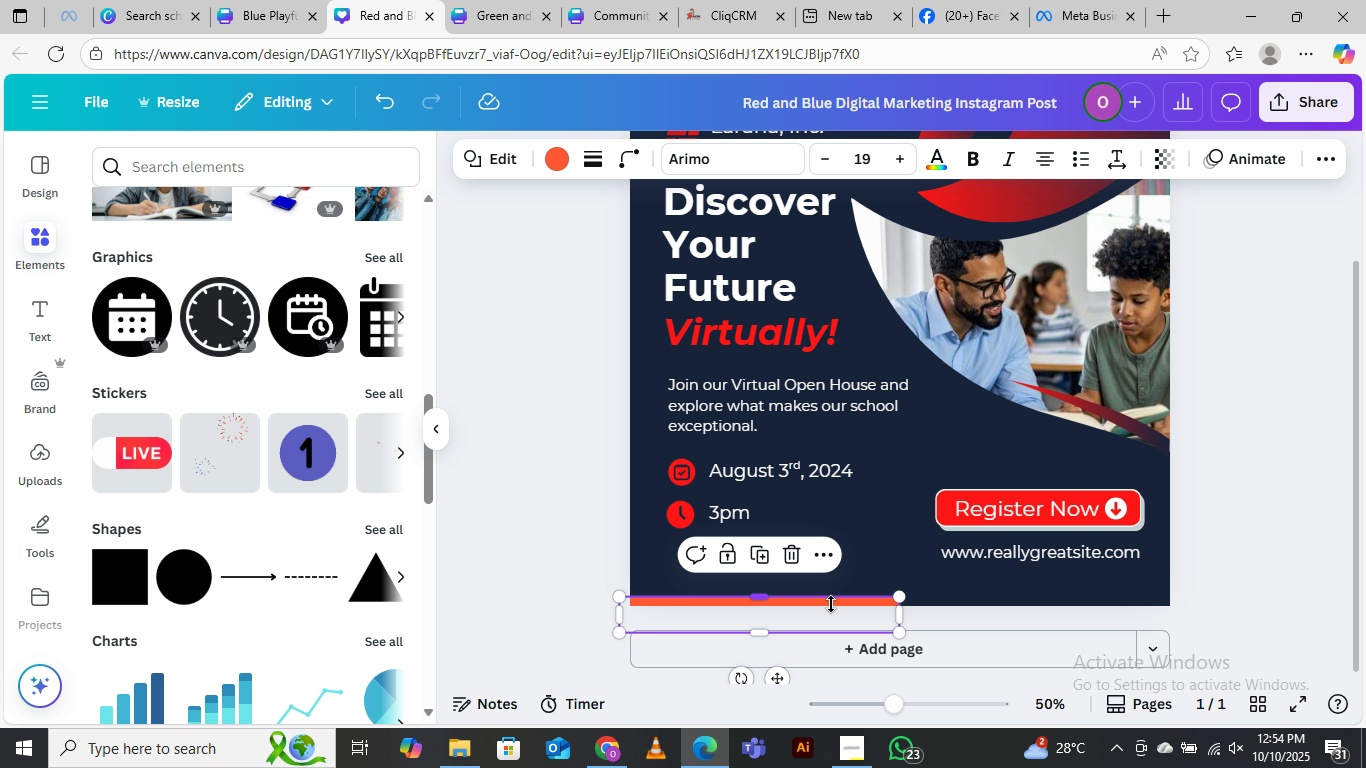 
hold_key(key=AltLeft, duration=1.52)
left_click_drag(start_coordinate=[834, 607], to_coordinate=[1118, 607])
 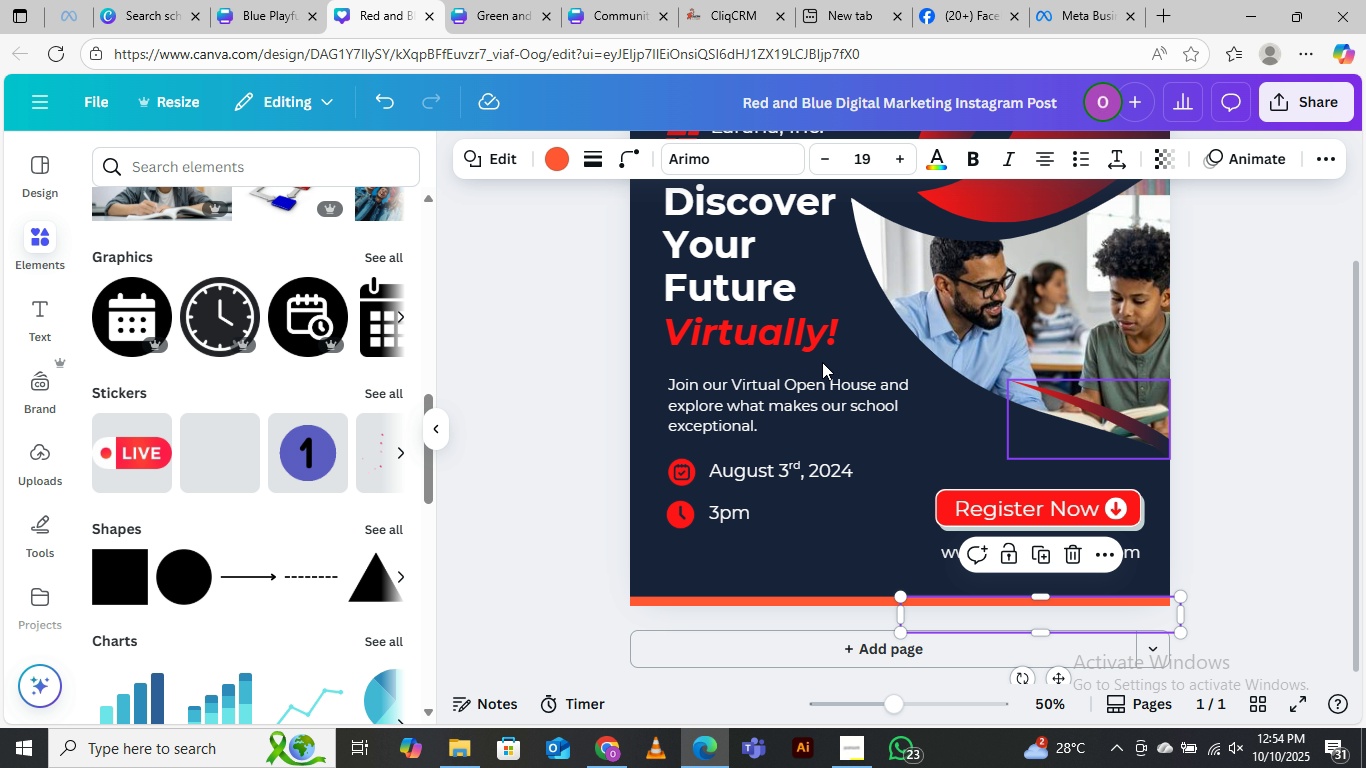 
hold_key(key=AltLeft, duration=1.51)
 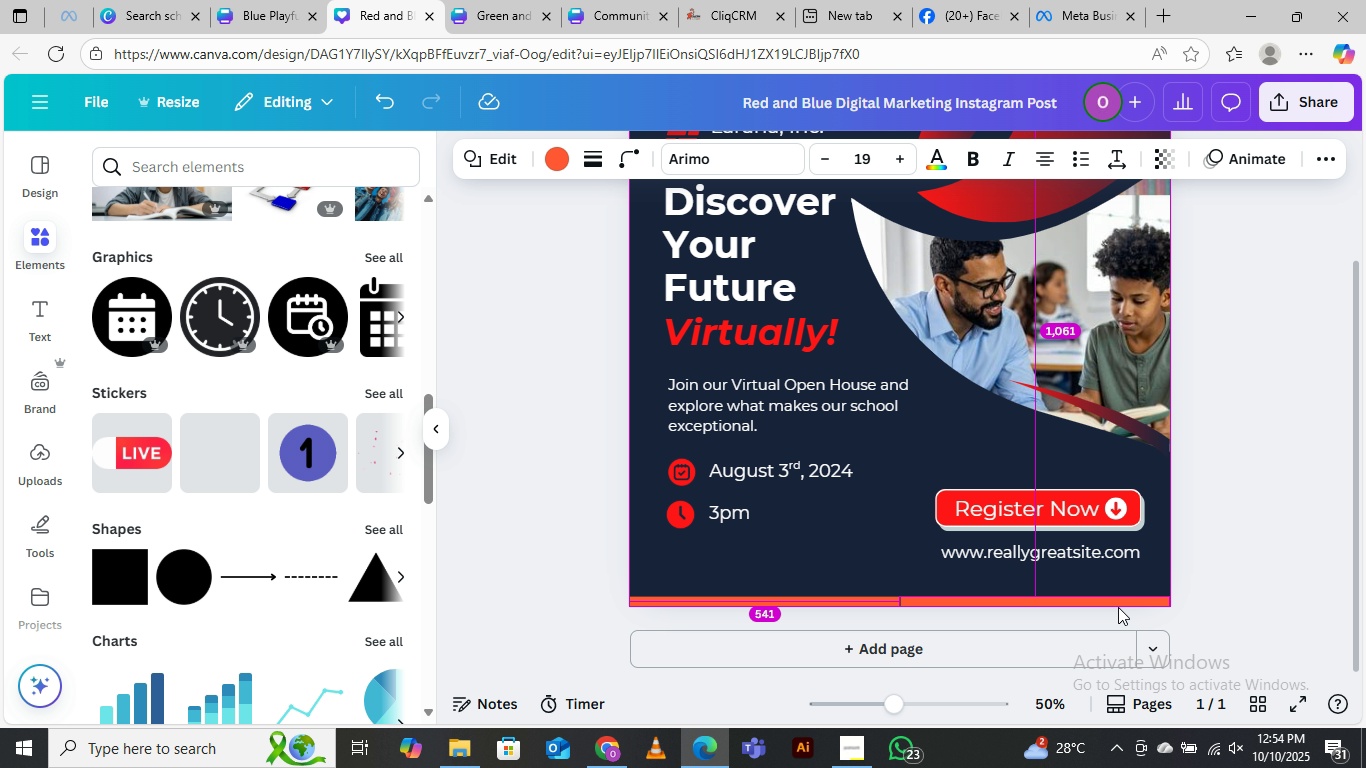 
key(Alt+AltLeft)
 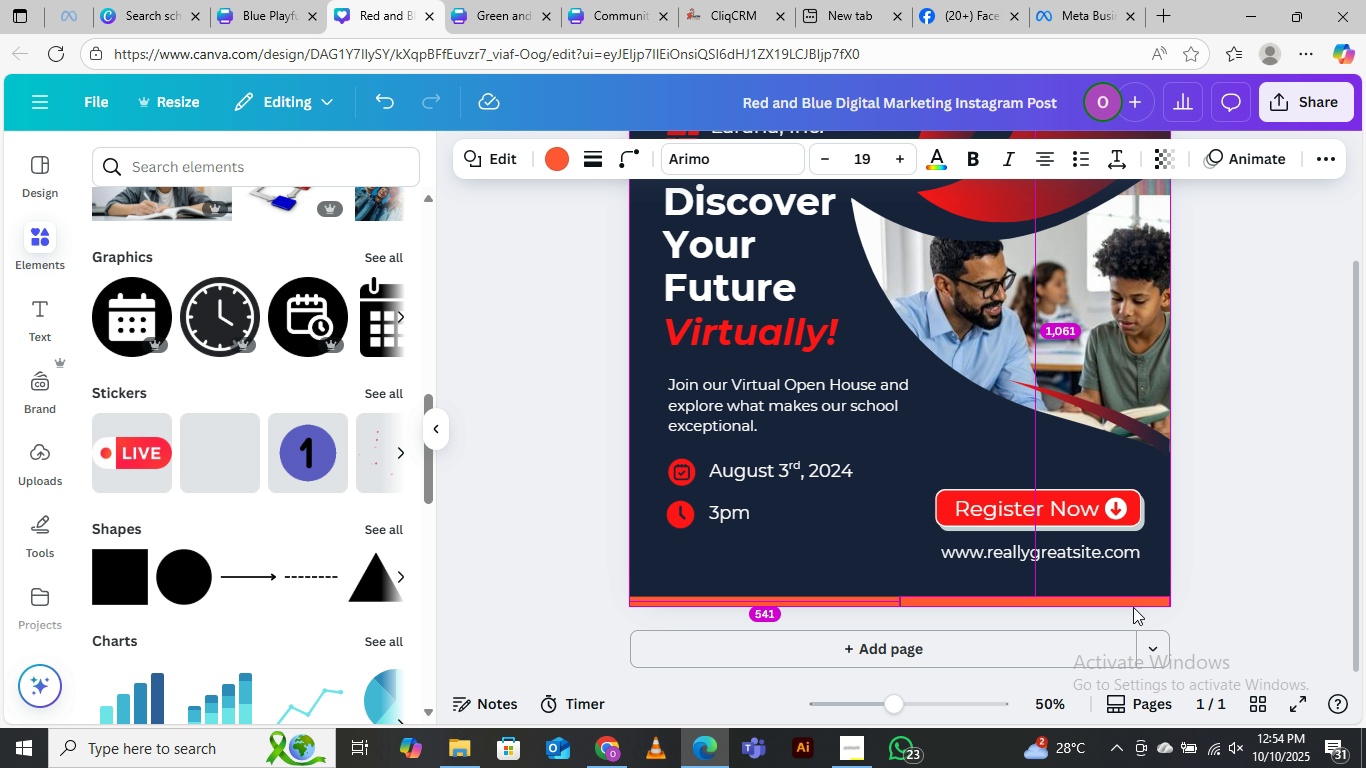 
key(Alt+AltLeft)
 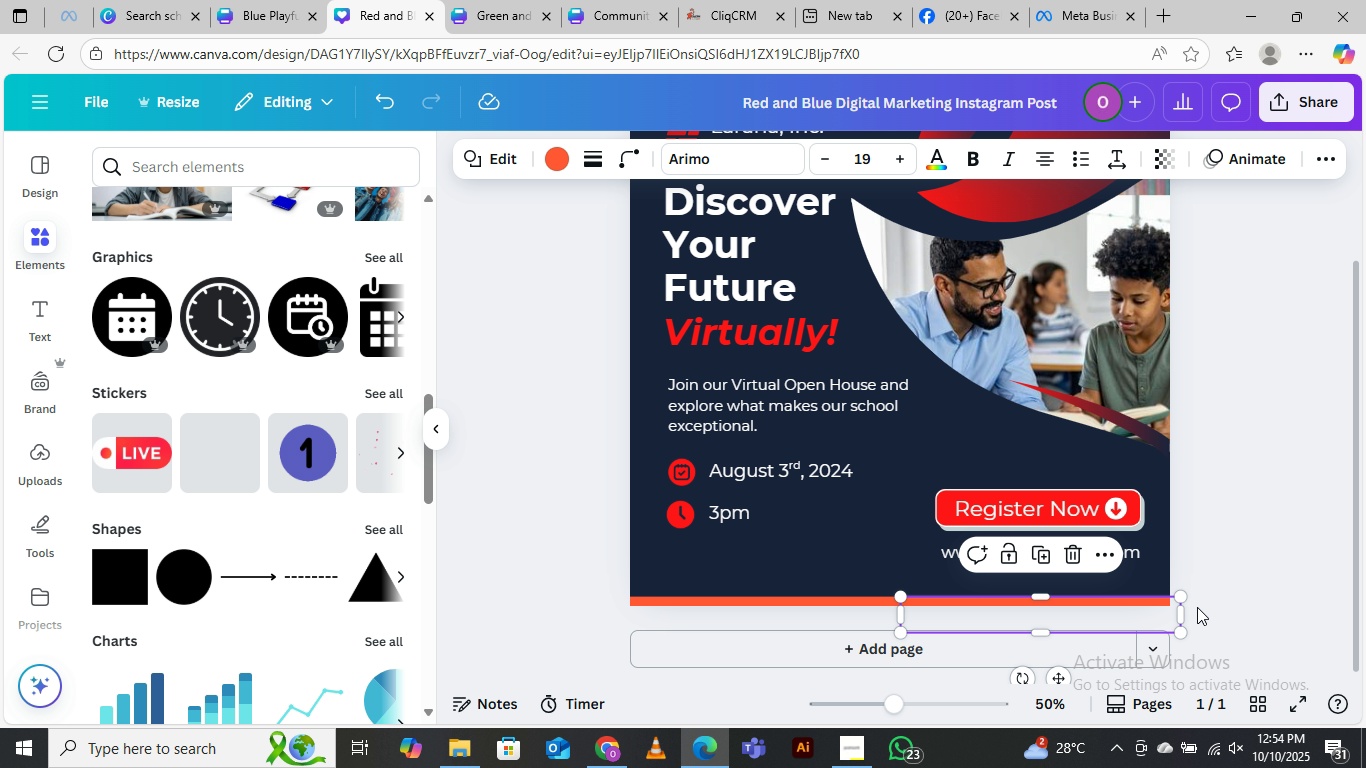 
key(Alt+AltLeft)
 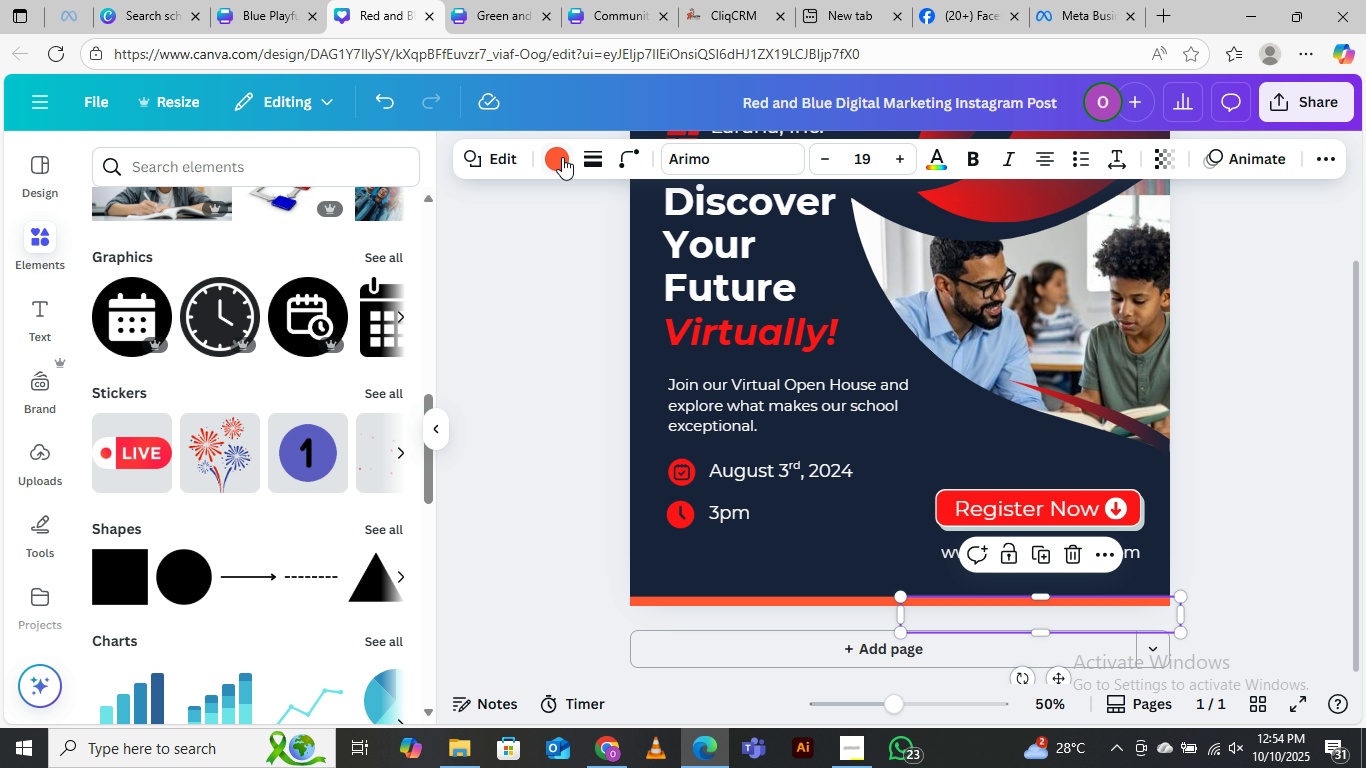 
left_click([561, 156])
 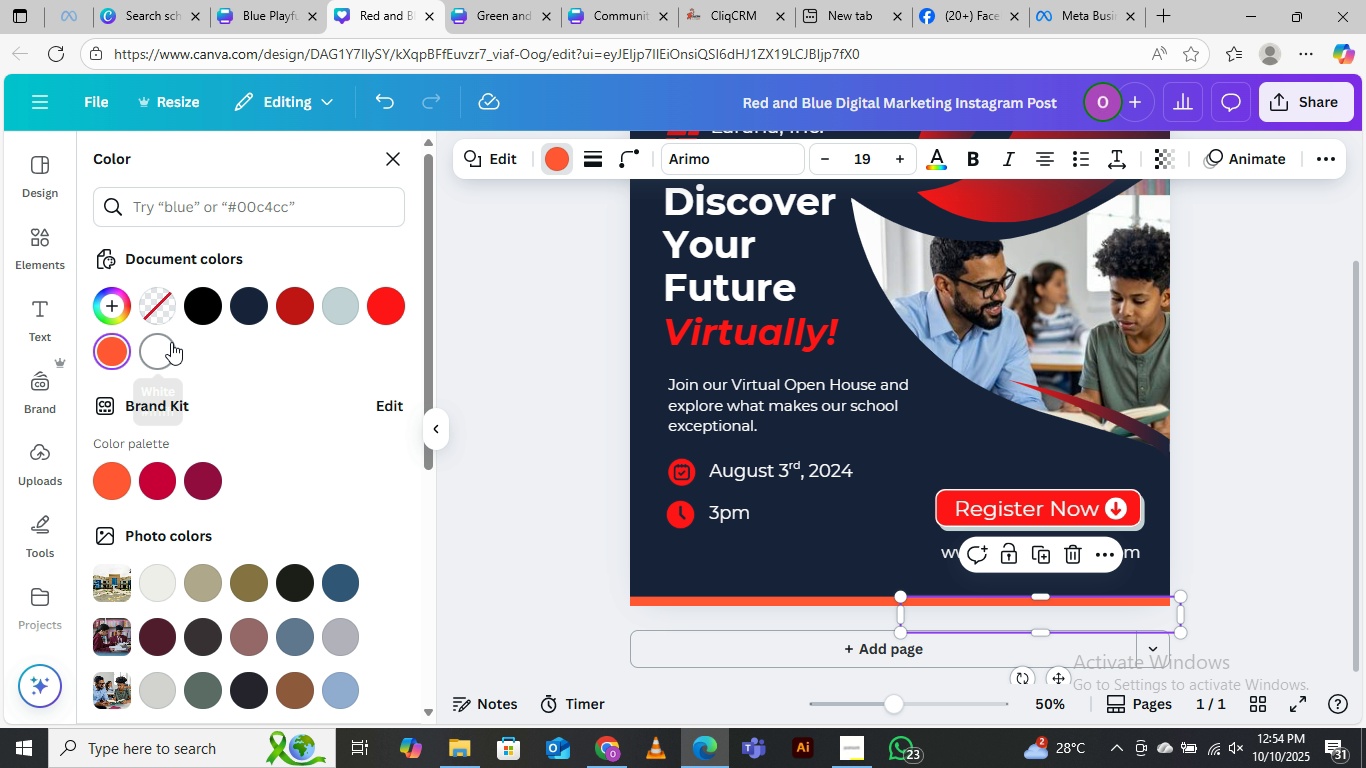 
left_click([155, 343])
 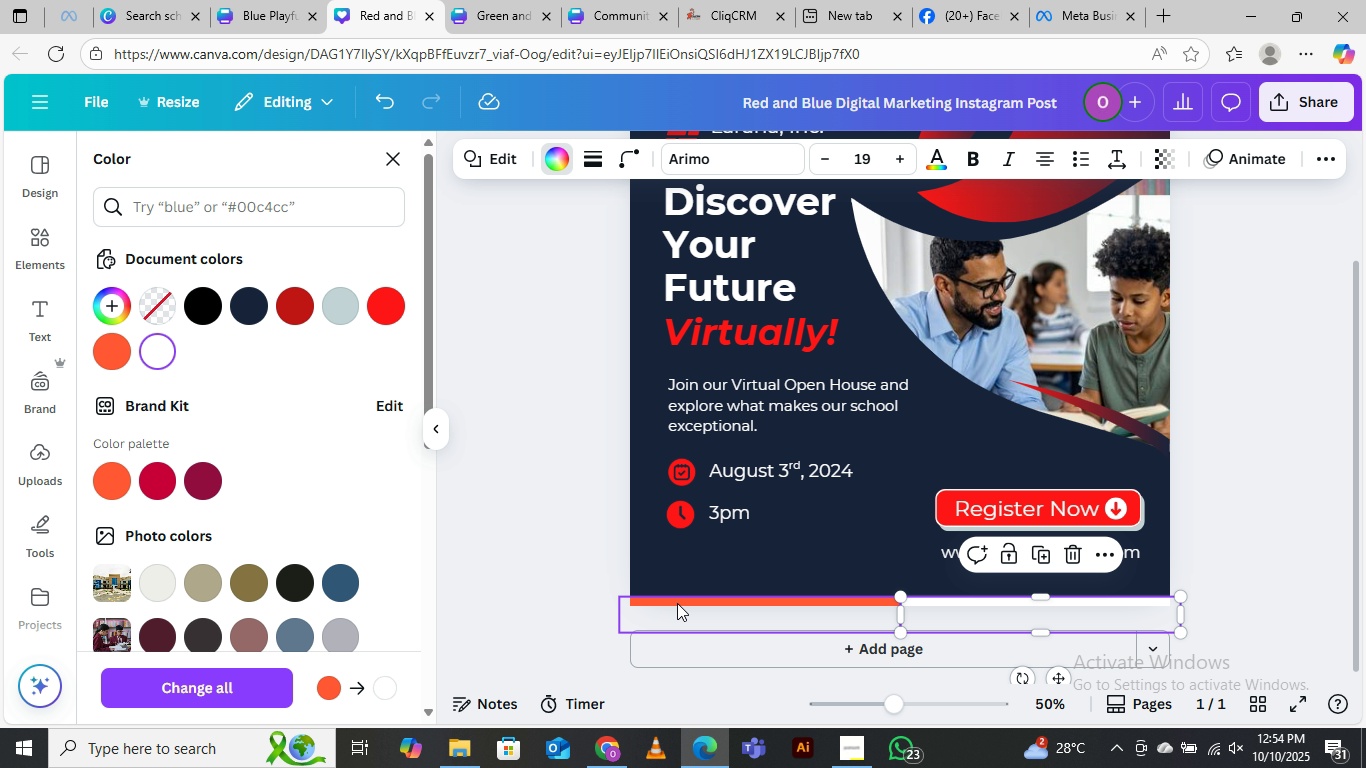 
left_click([677, 603])
 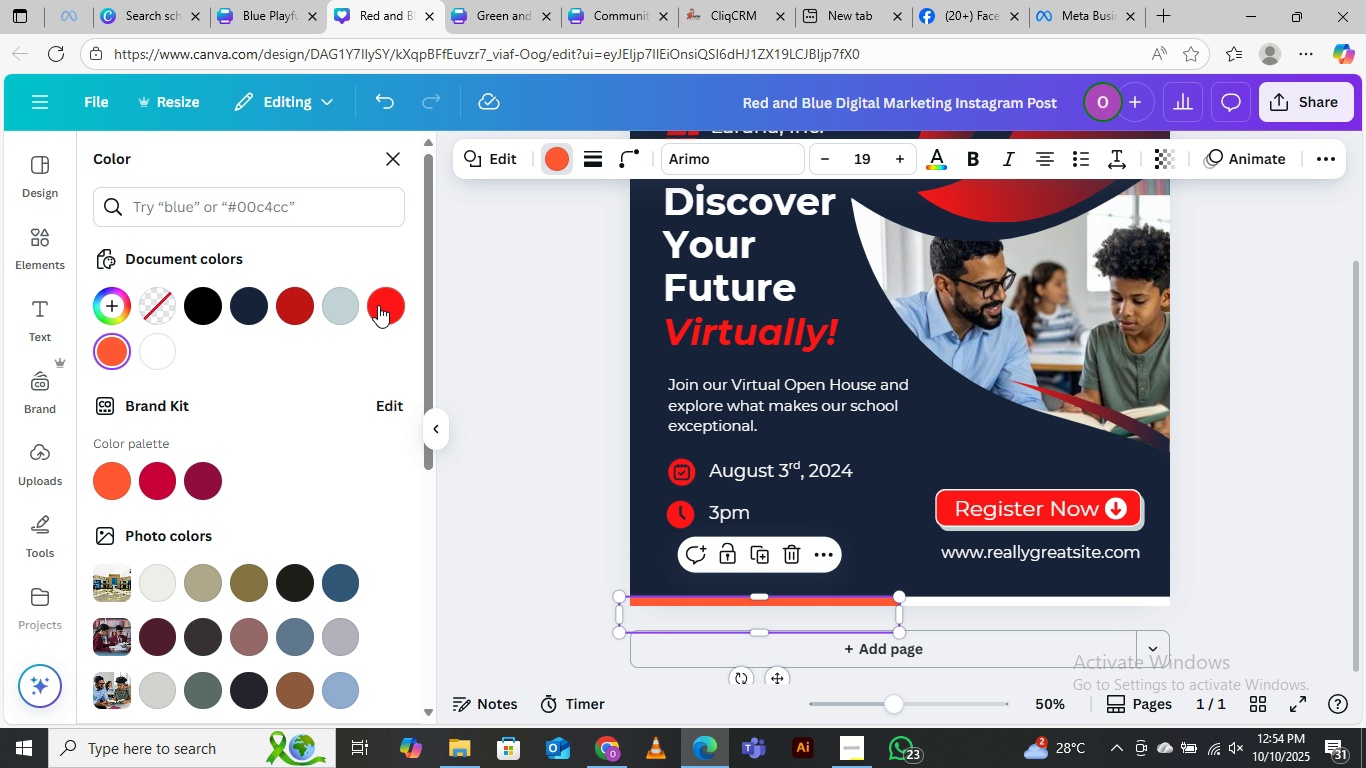 
left_click([384, 304])
 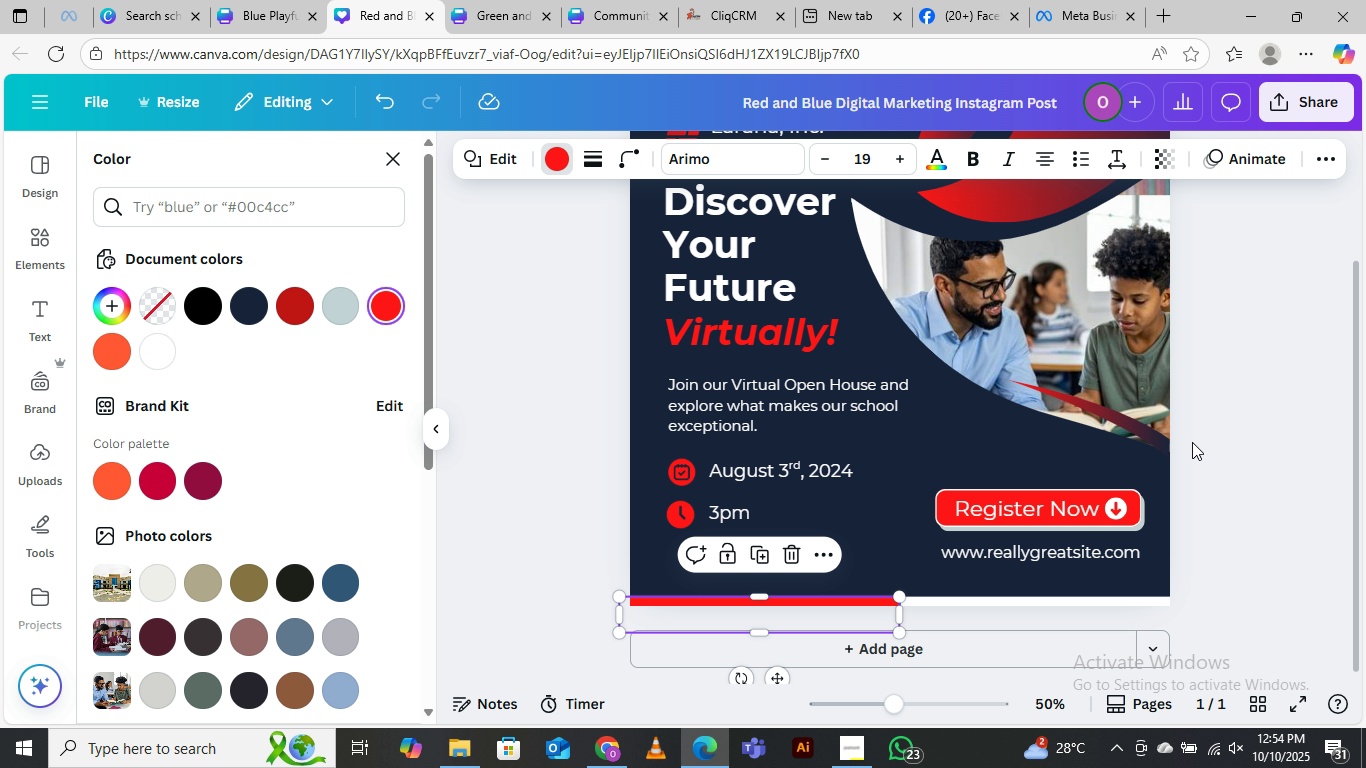 
left_click([1226, 406])
 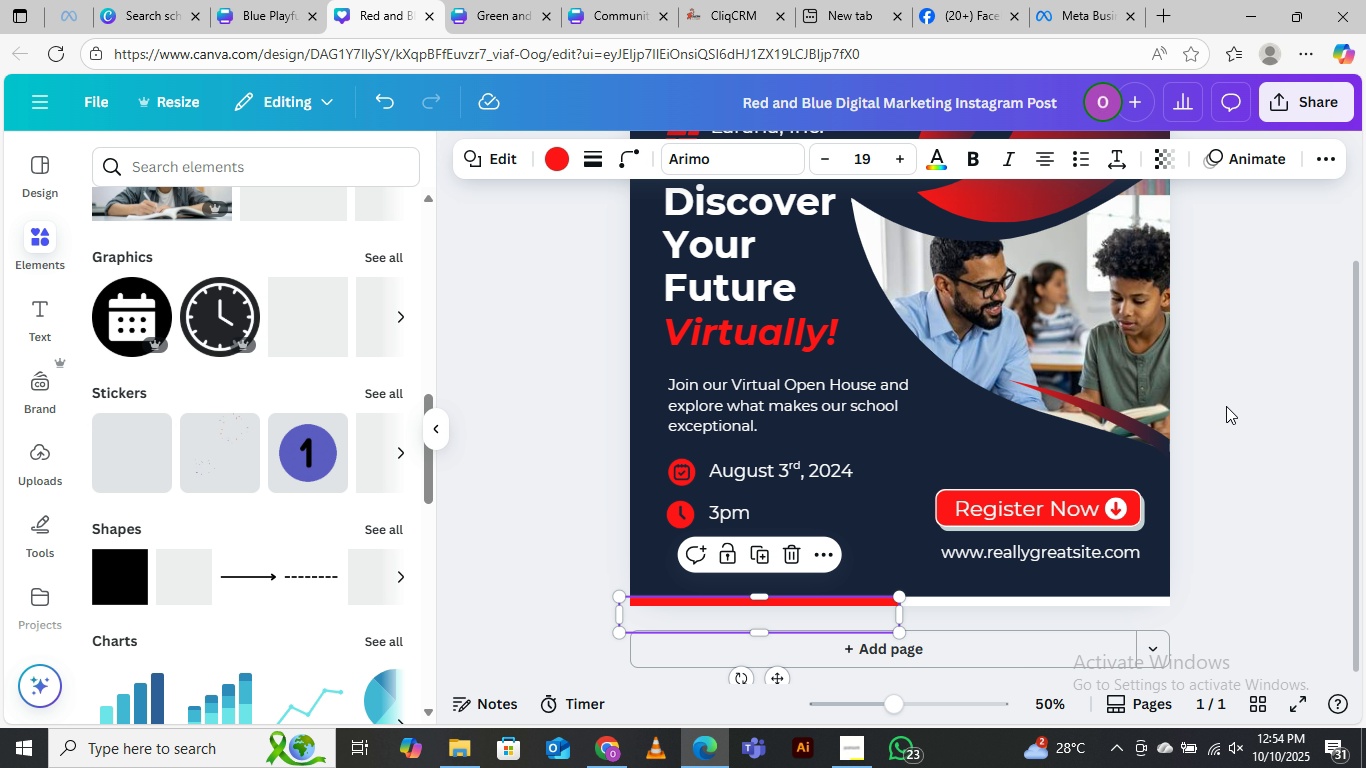 
left_click([1226, 406])
 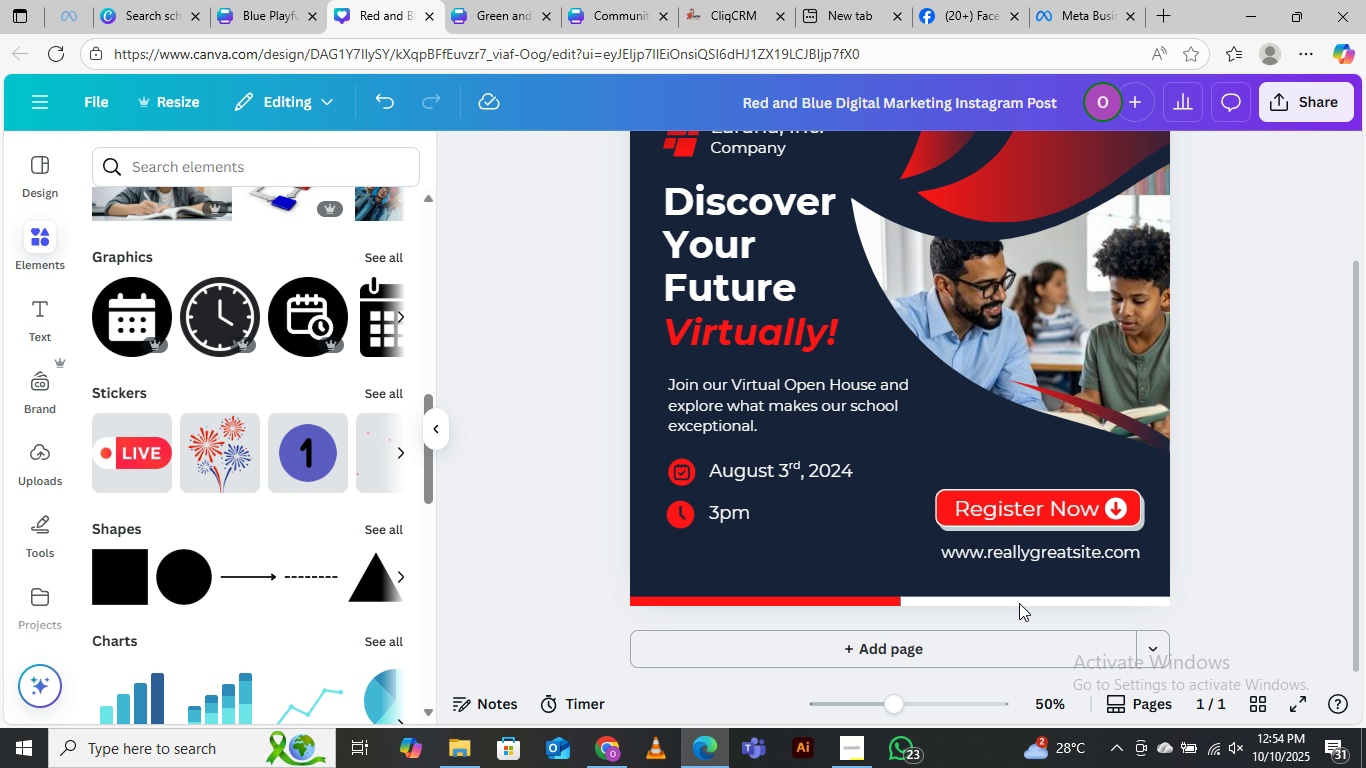 
left_click([1016, 598])
 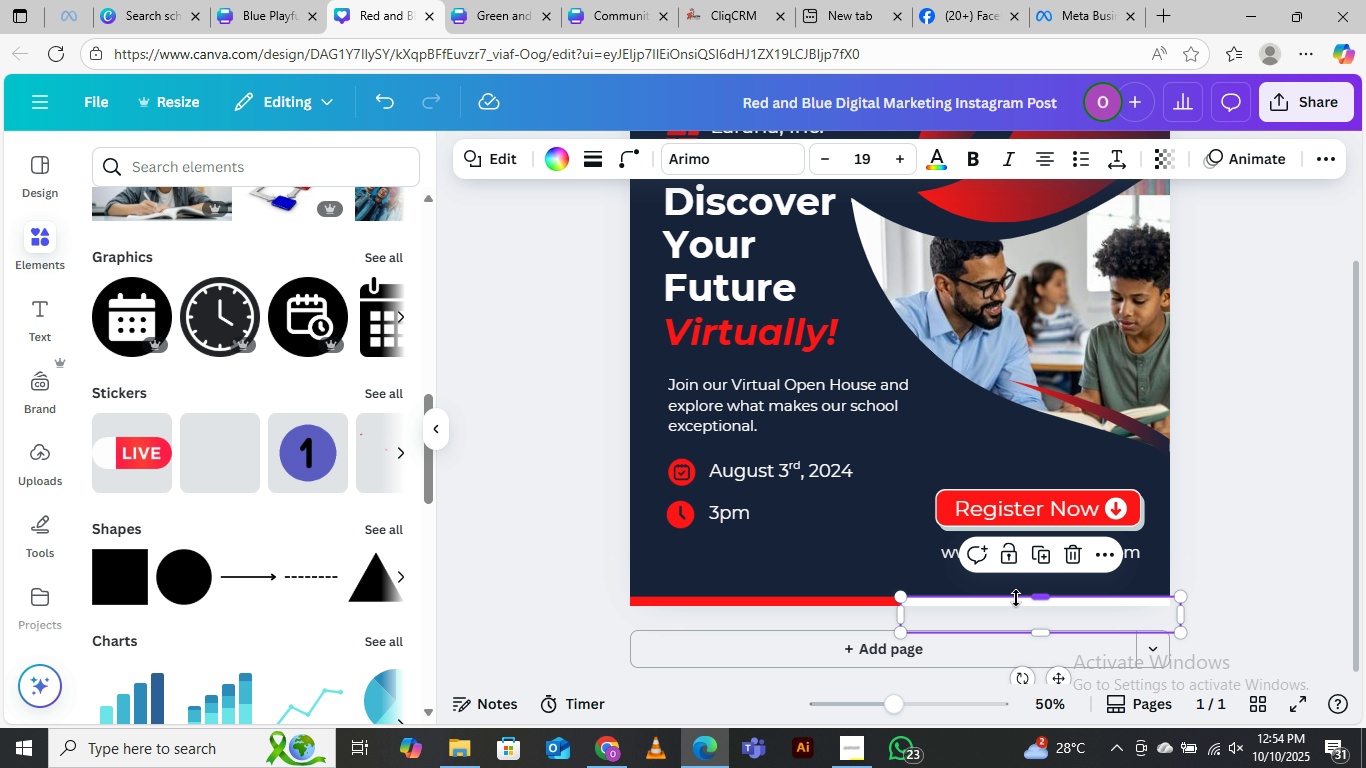 
key(ArrowLeft)
 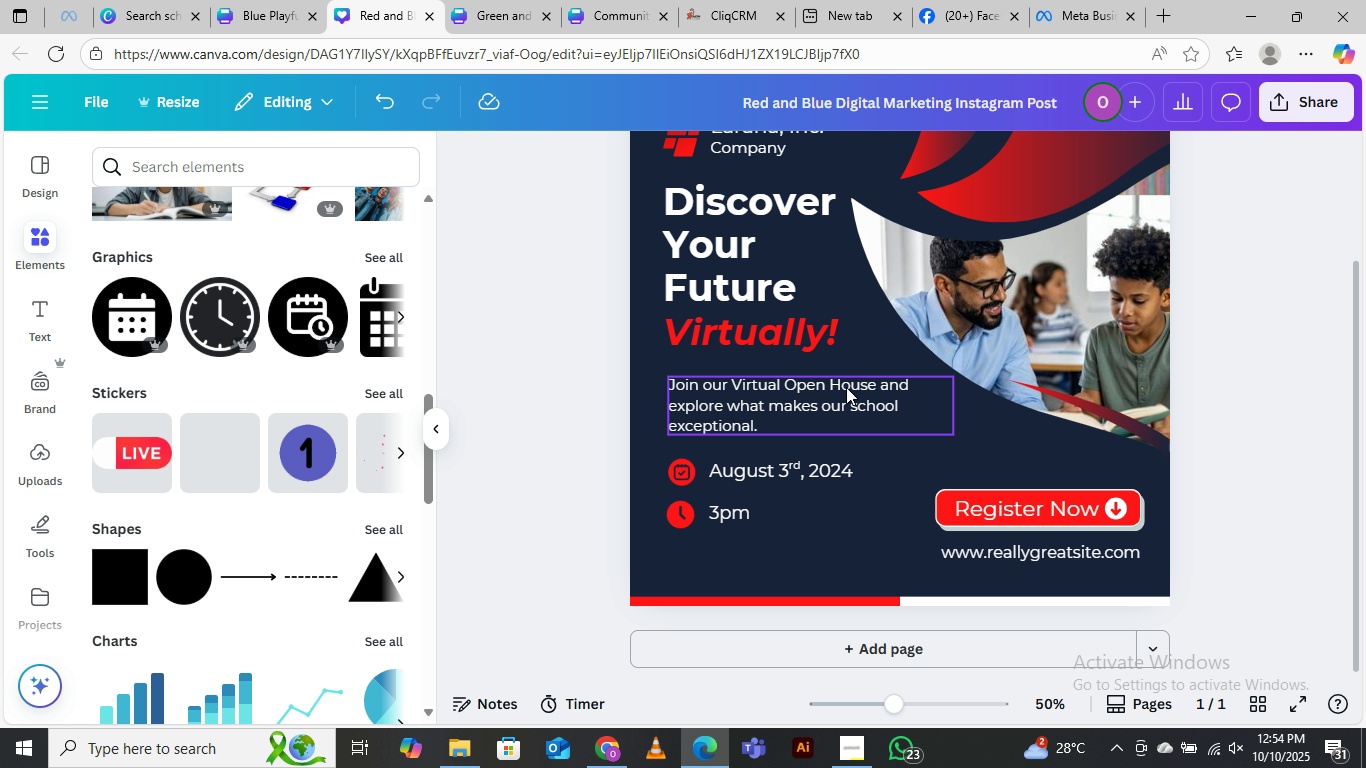 
scroll: coordinate [876, 507], scroll_direction: up, amount: 3.0
 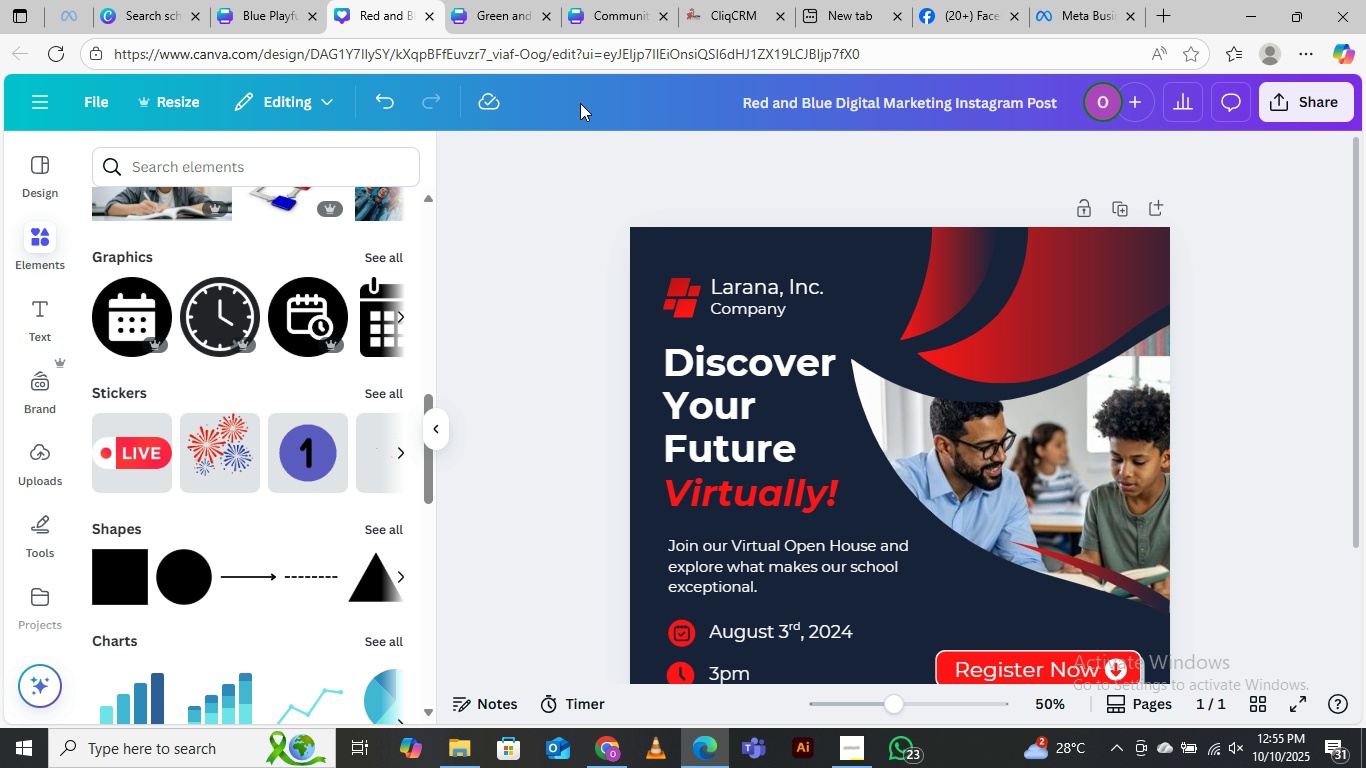 
wait(22.34)
 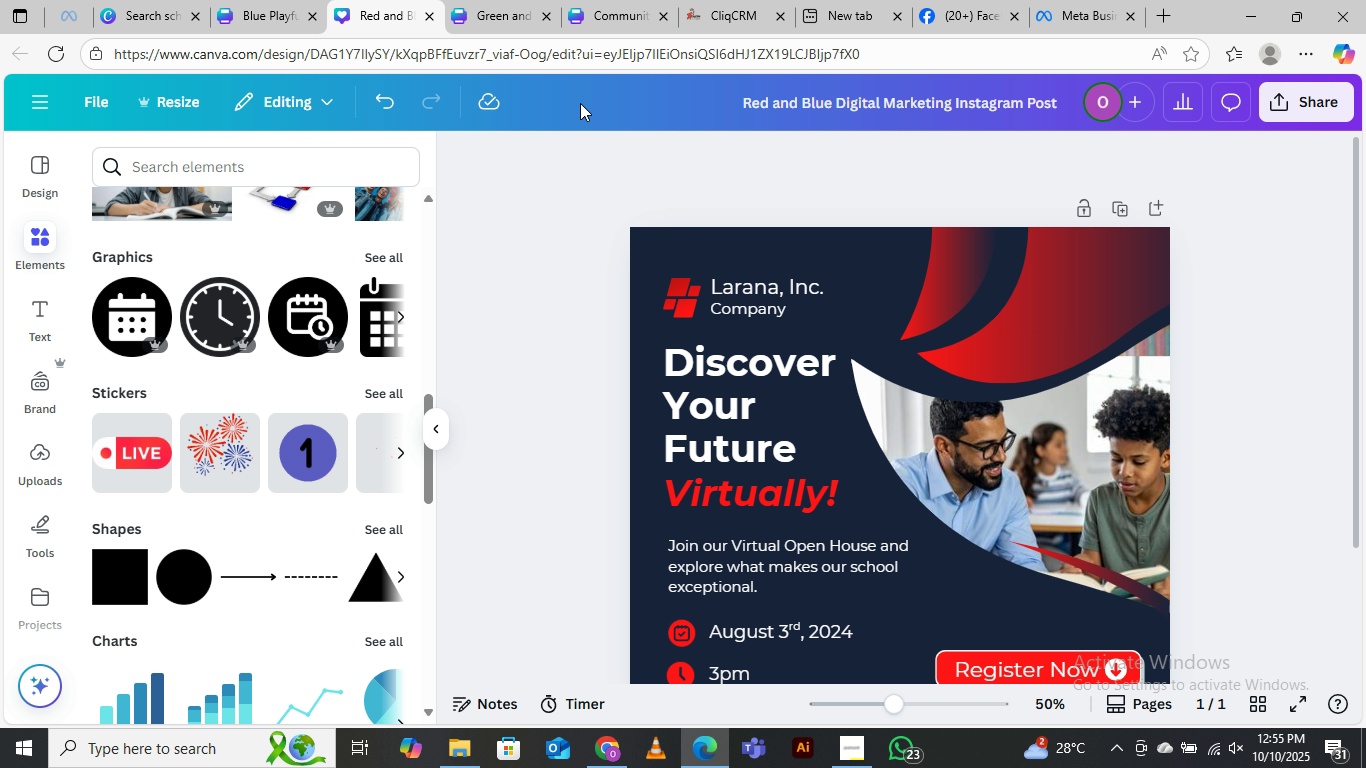 
mouse_move([186, 21])
 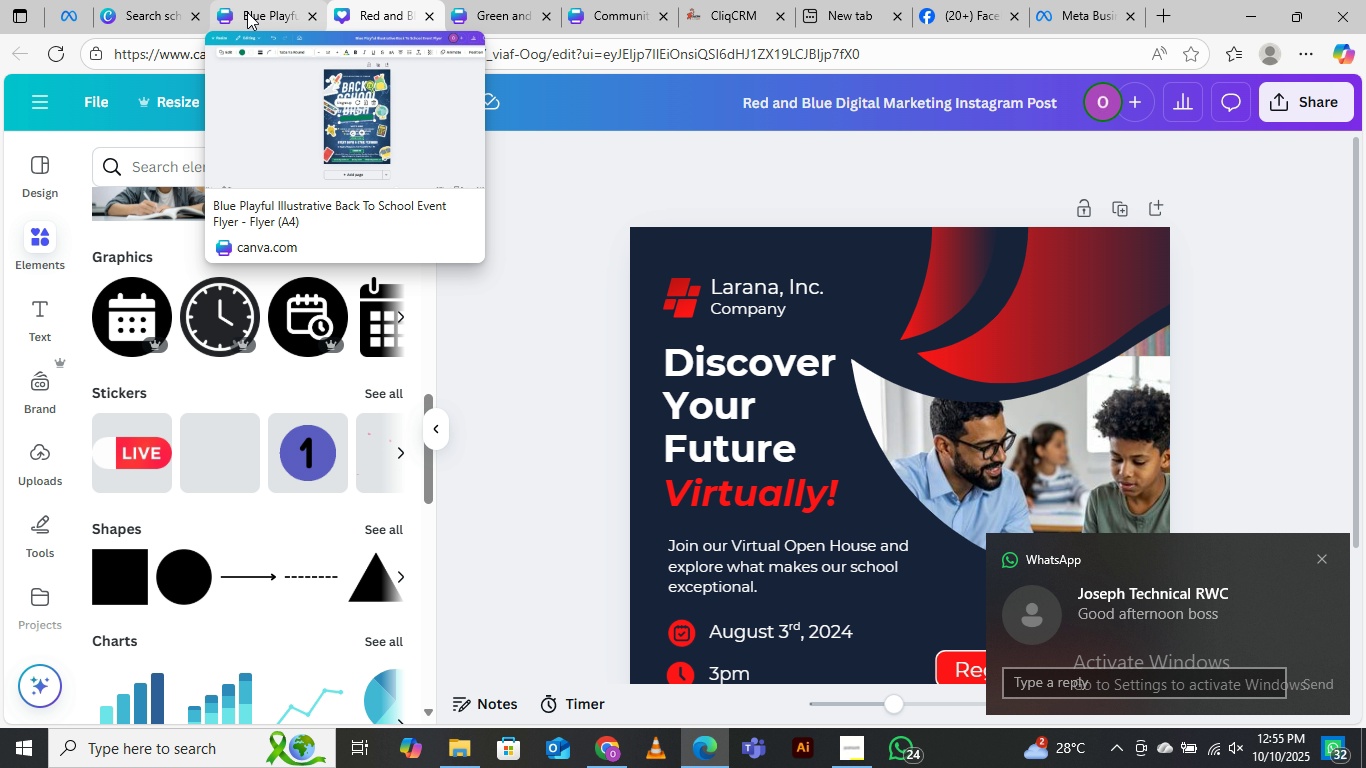 
left_click([247, 12])
 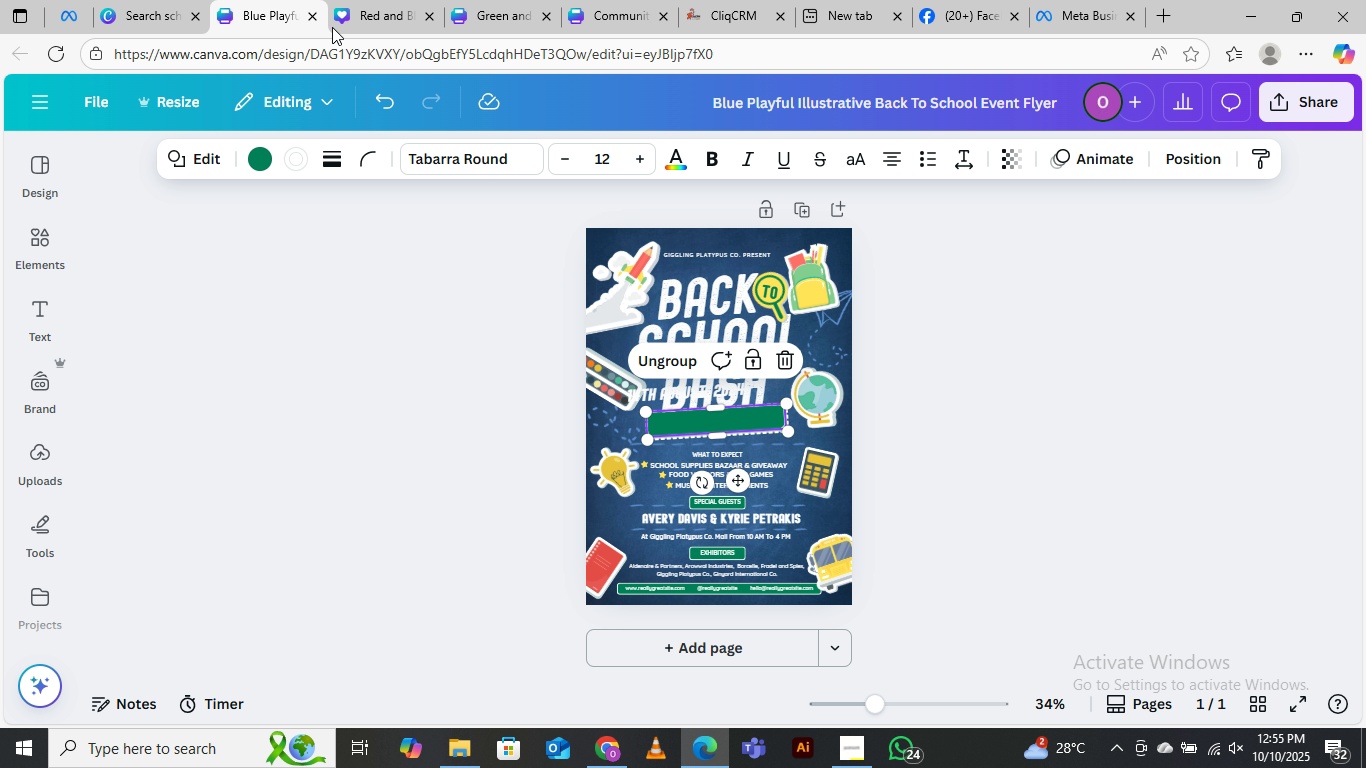 
left_click([369, 20])
 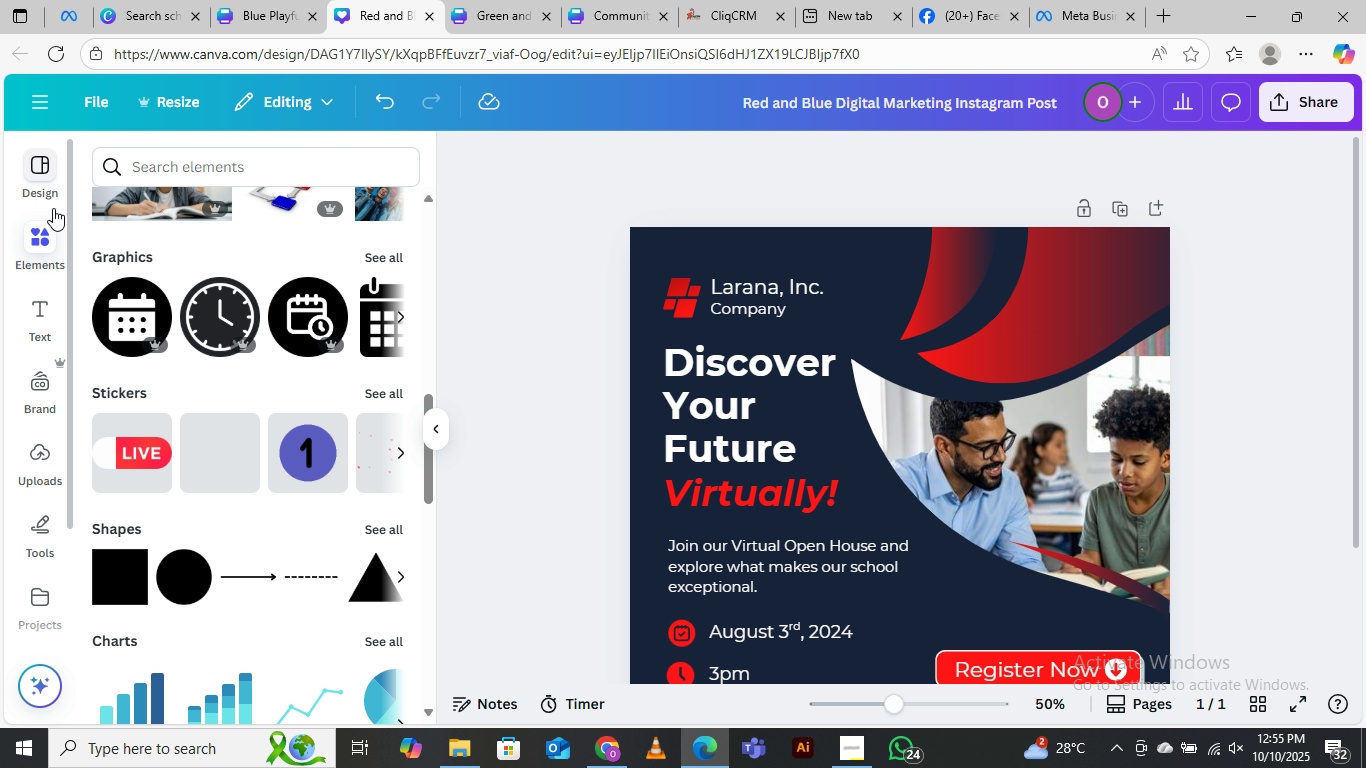 
left_click([50, 218])
 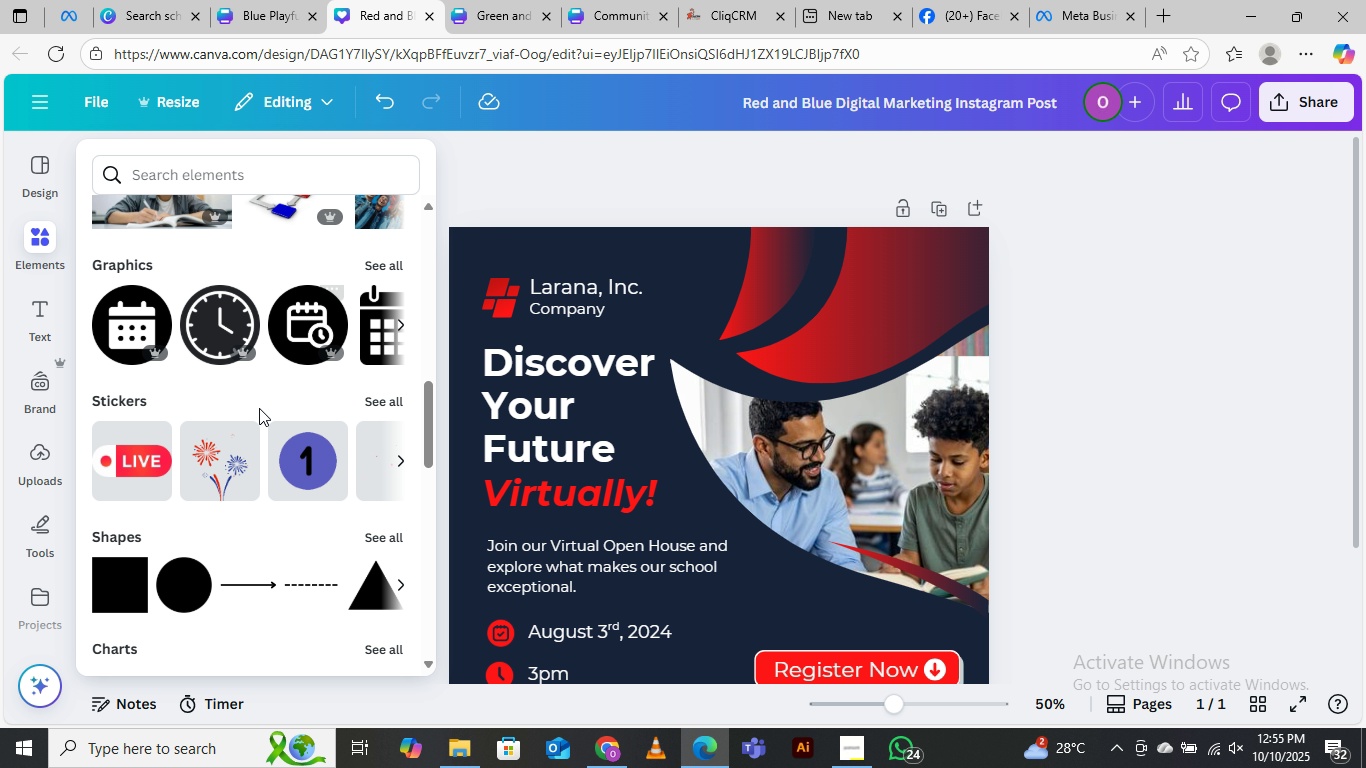 
scroll: coordinate [260, 403], scroll_direction: up, amount: 16.0
 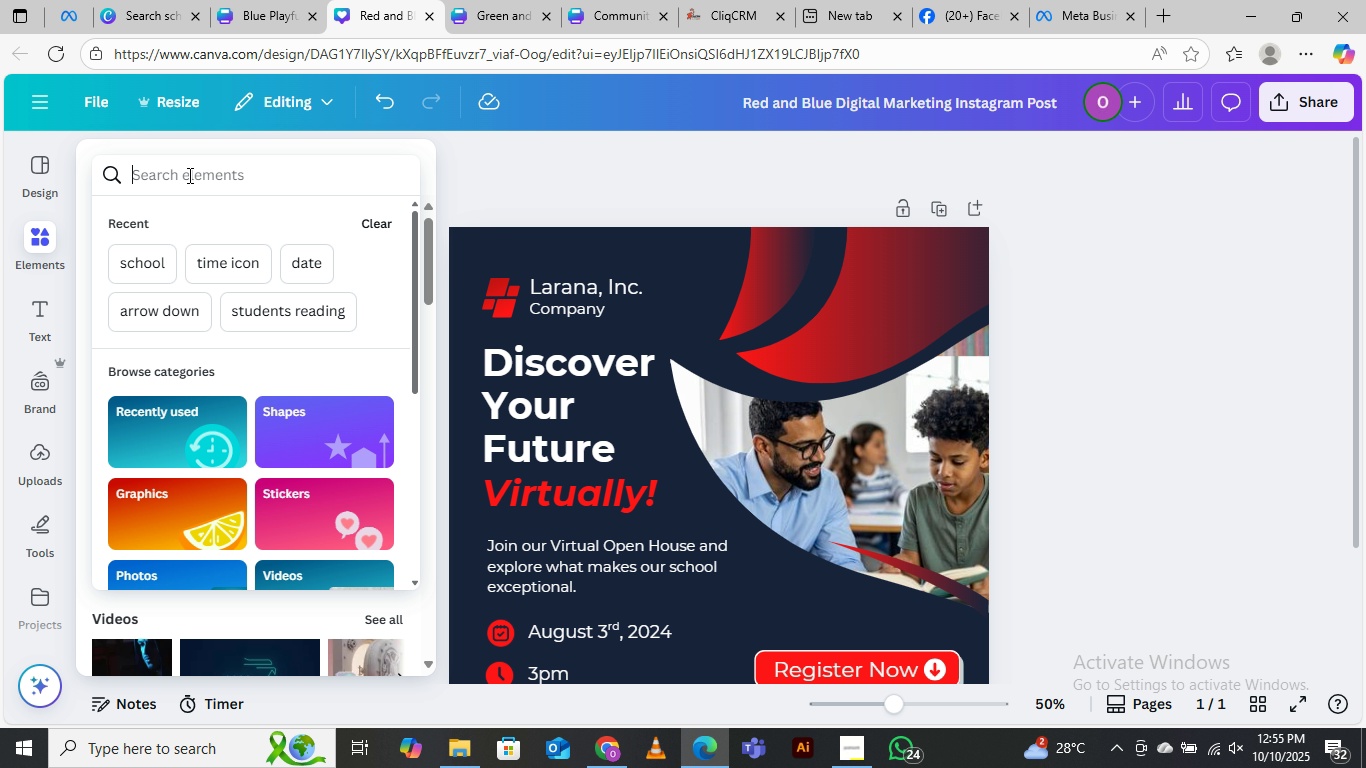 
left_click([188, 175])
 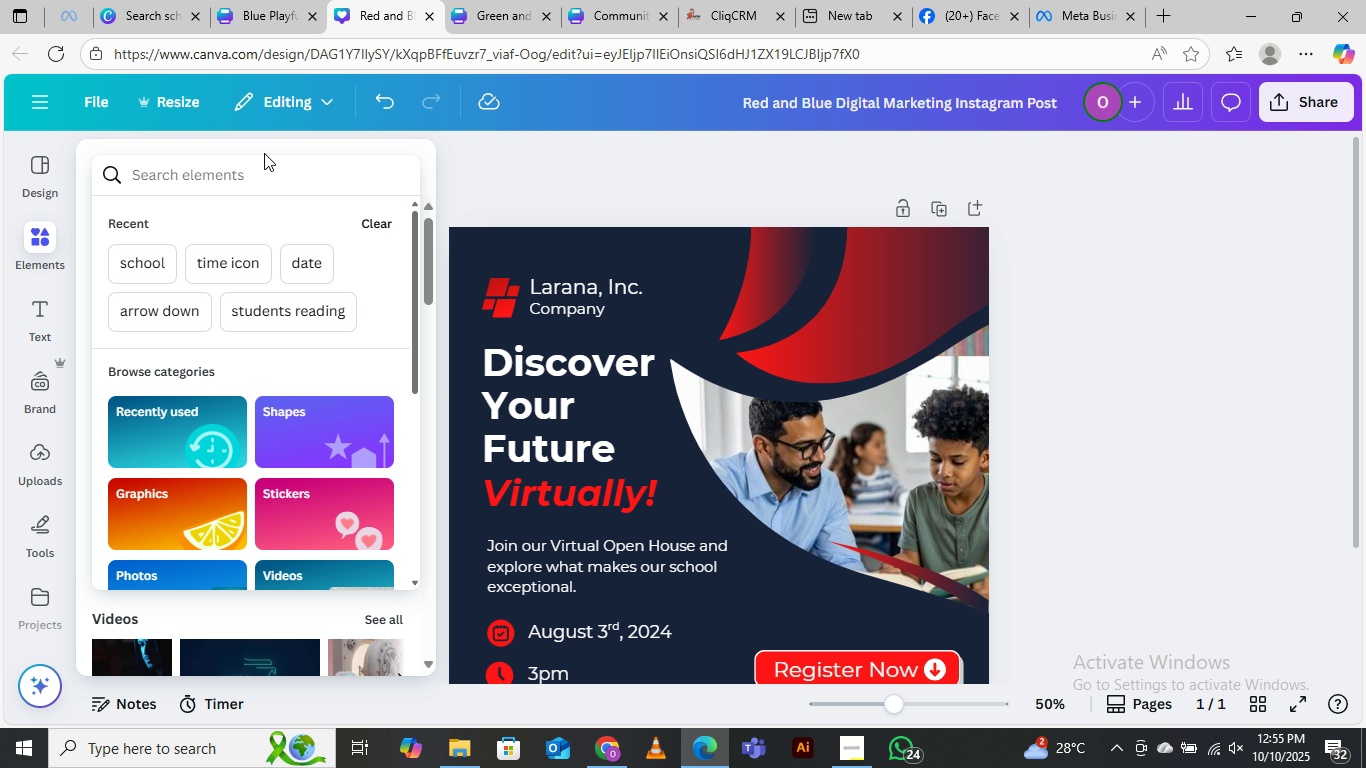 
wait(32.34)
 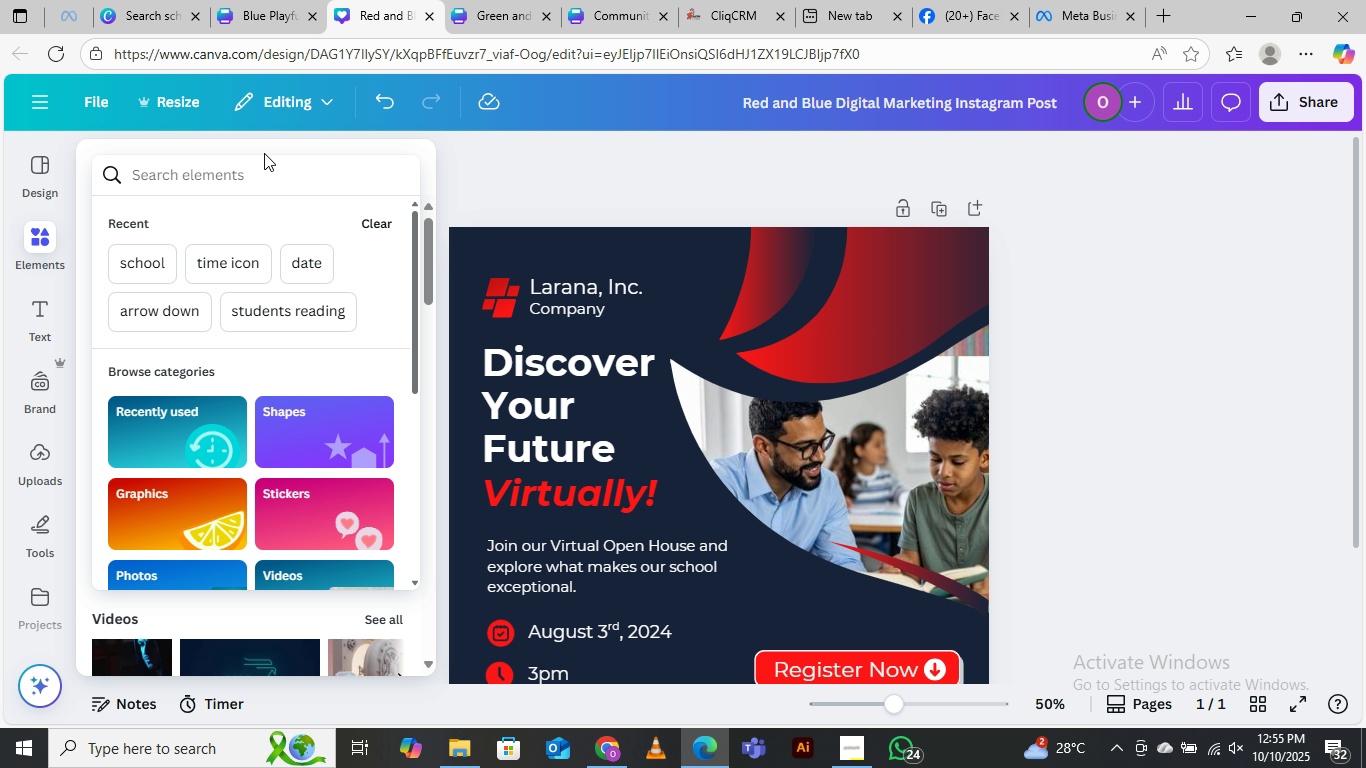 
scroll: coordinate [248, 458], scroll_direction: down, amount: 5.0
 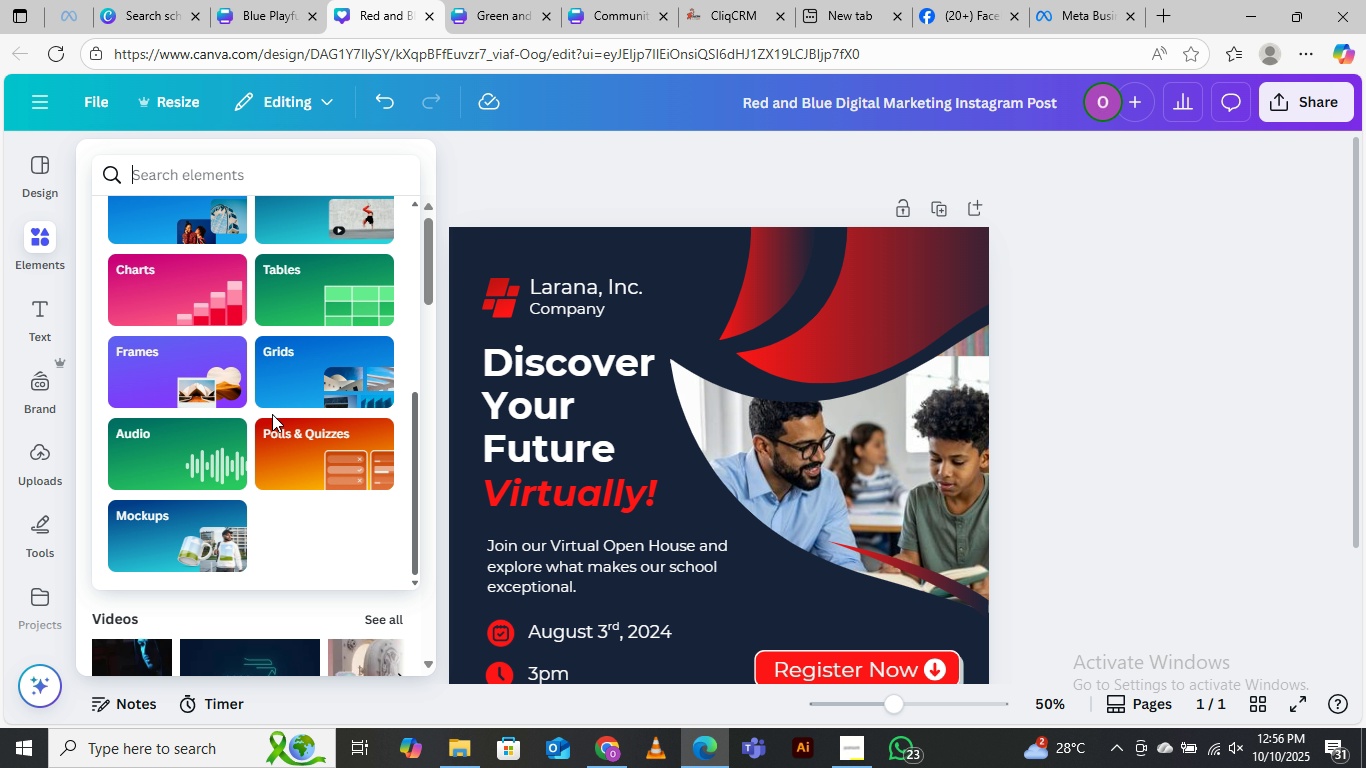 
scroll: coordinate [272, 414], scroll_direction: up, amount: 1.0
 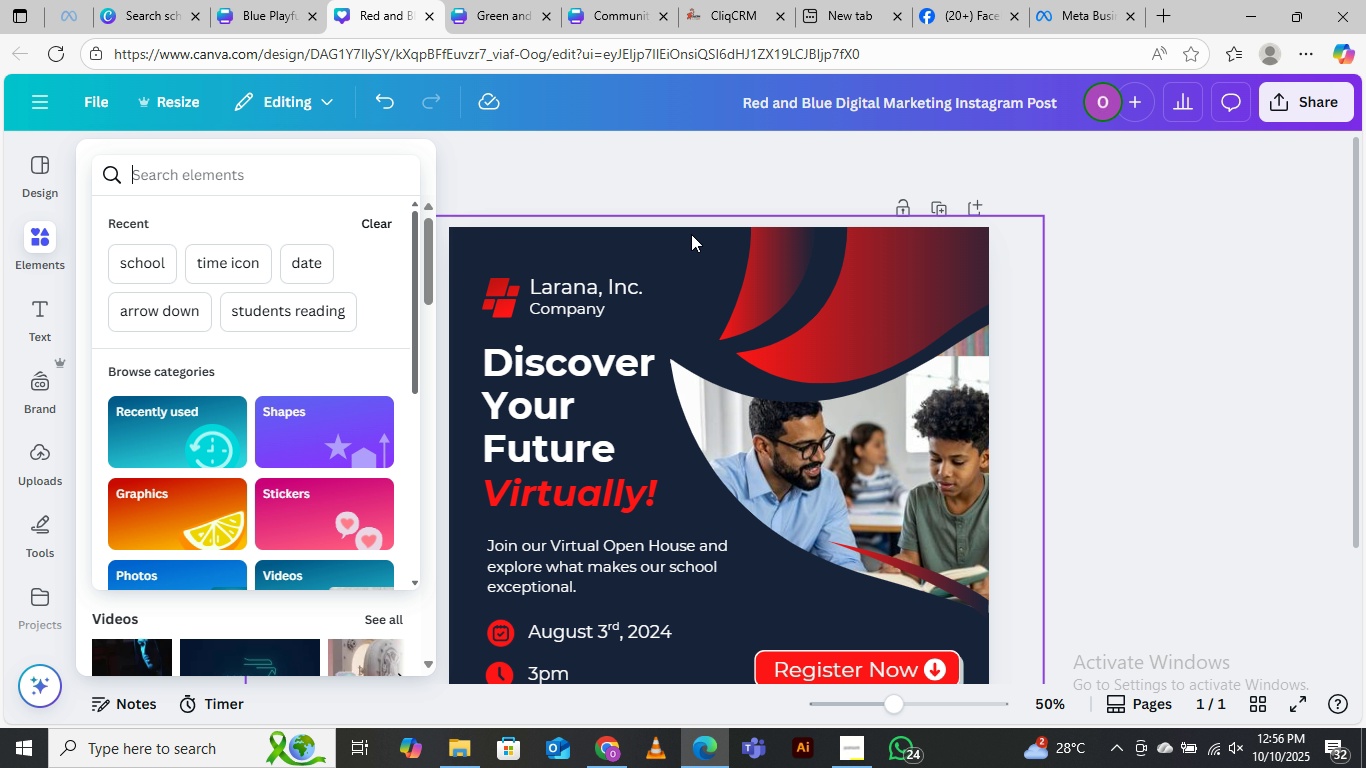 
type(school i)
key(Backspace)
type(logo)
 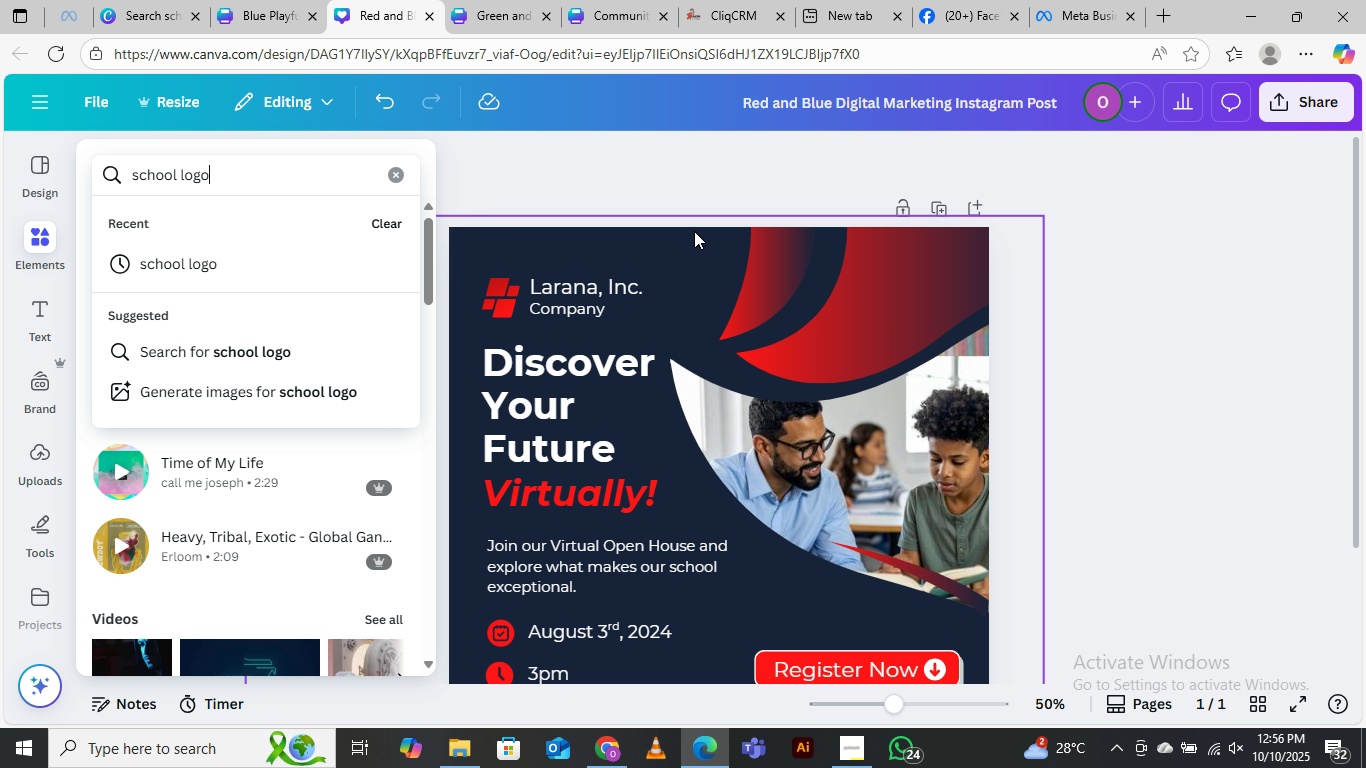 
key(Enter)
 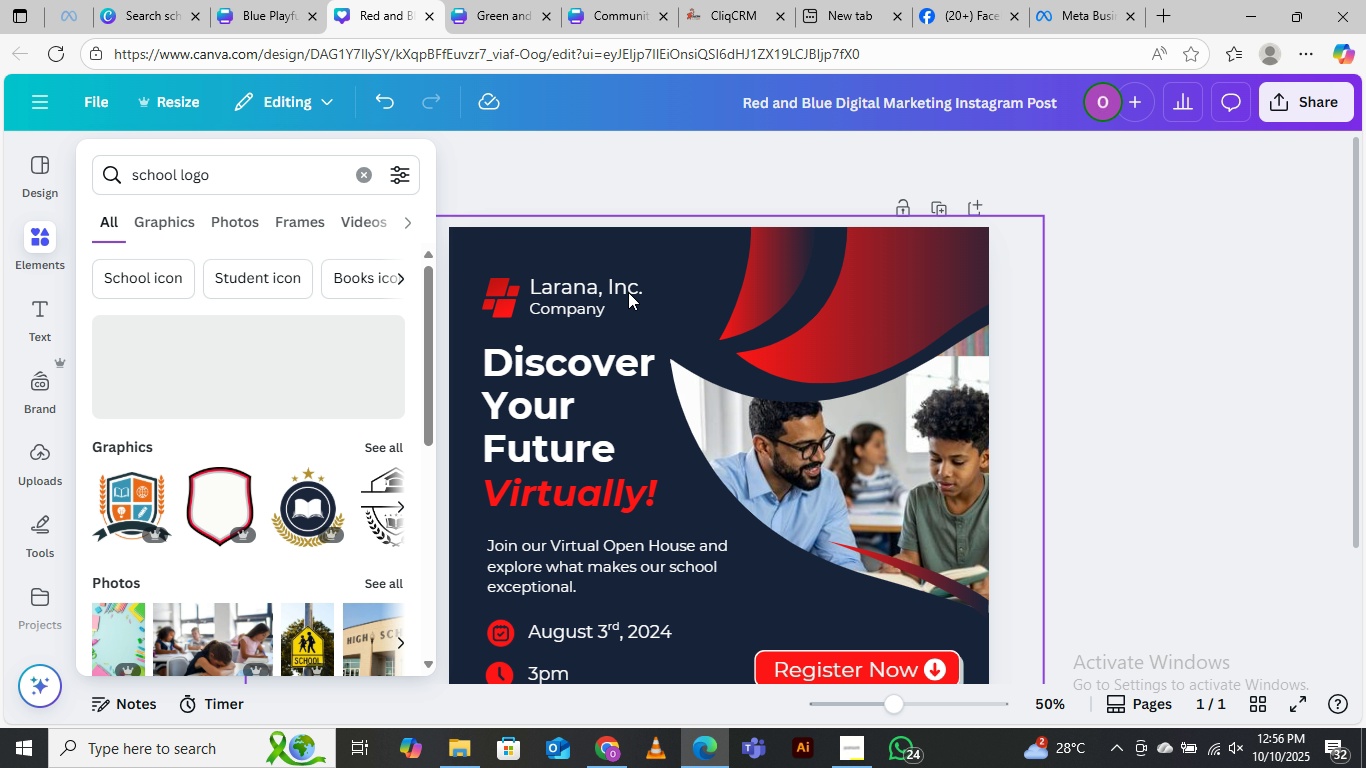 
left_click([389, 441])
 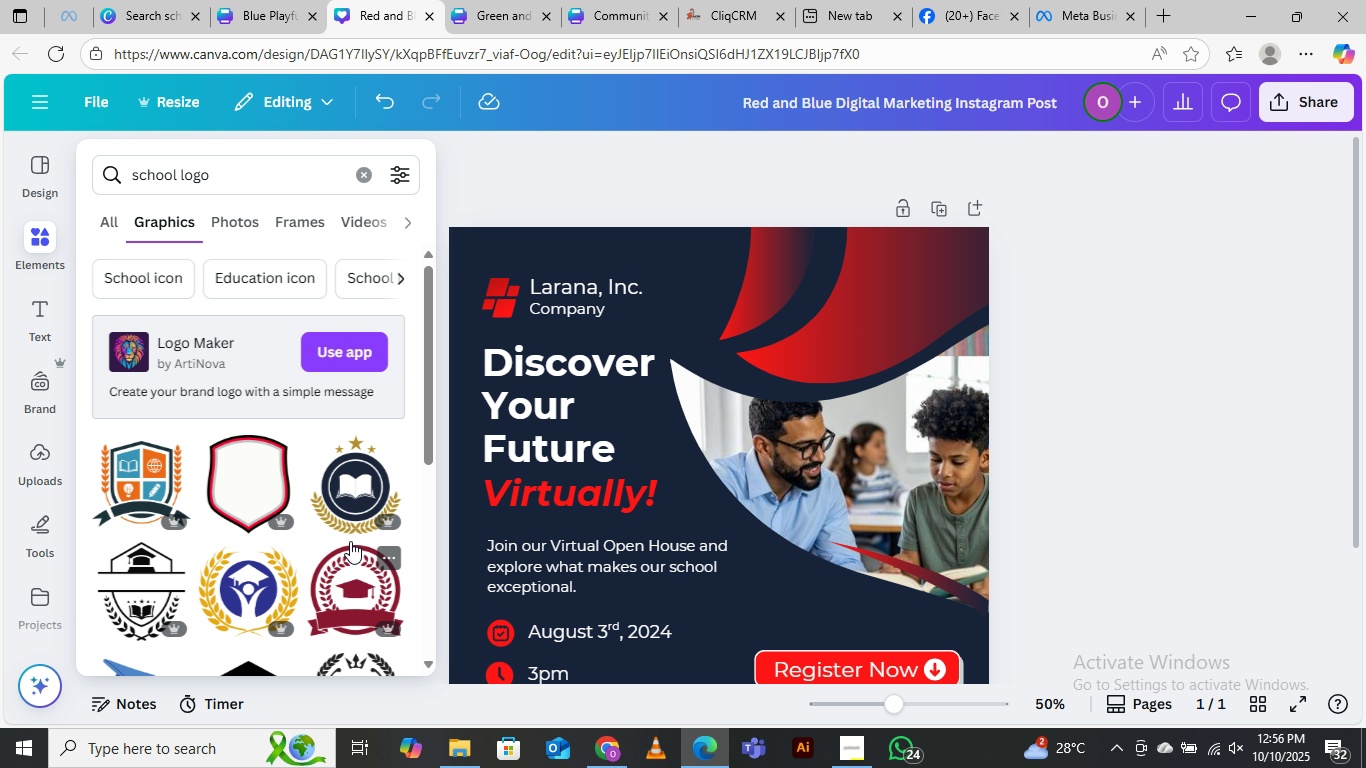 
scroll: coordinate [315, 518], scroll_direction: down, amount: 8.0
 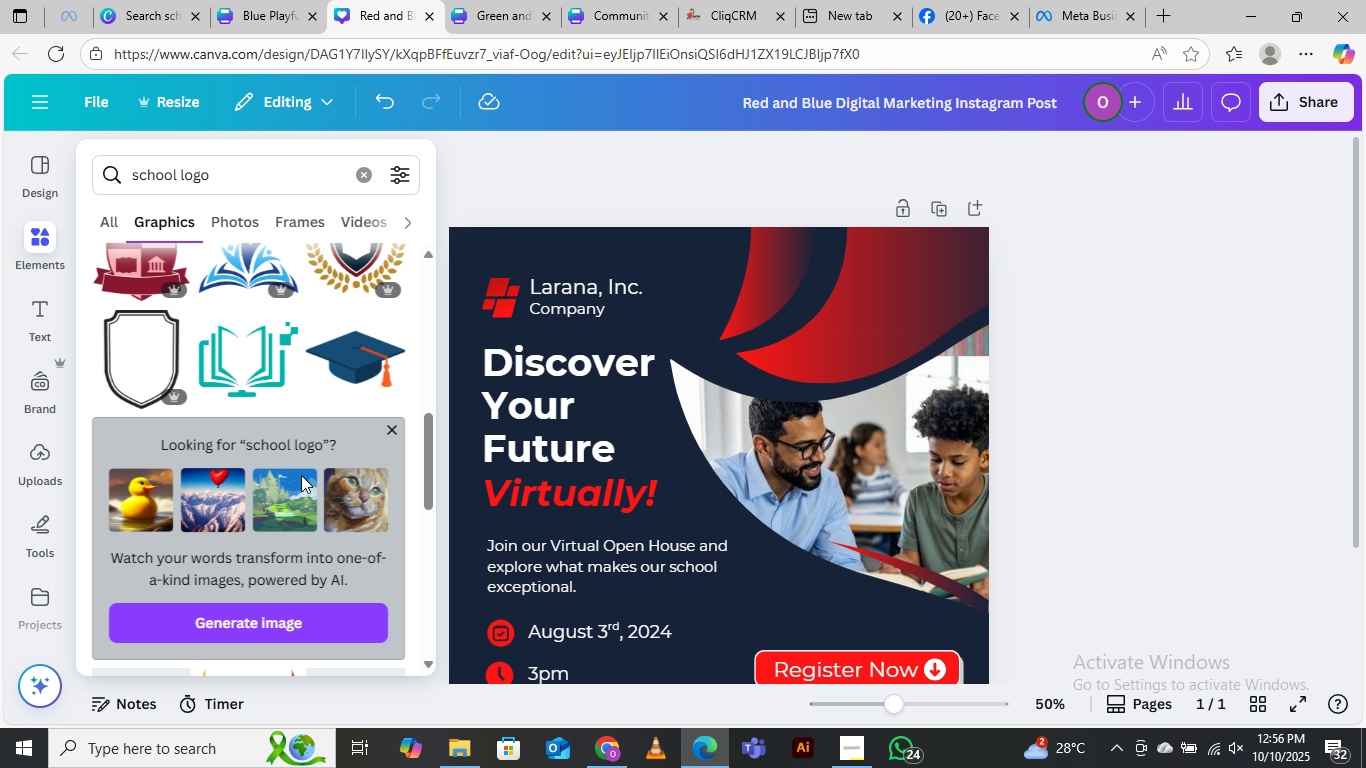 
scroll: coordinate [289, 469], scroll_direction: up, amount: 6.0
 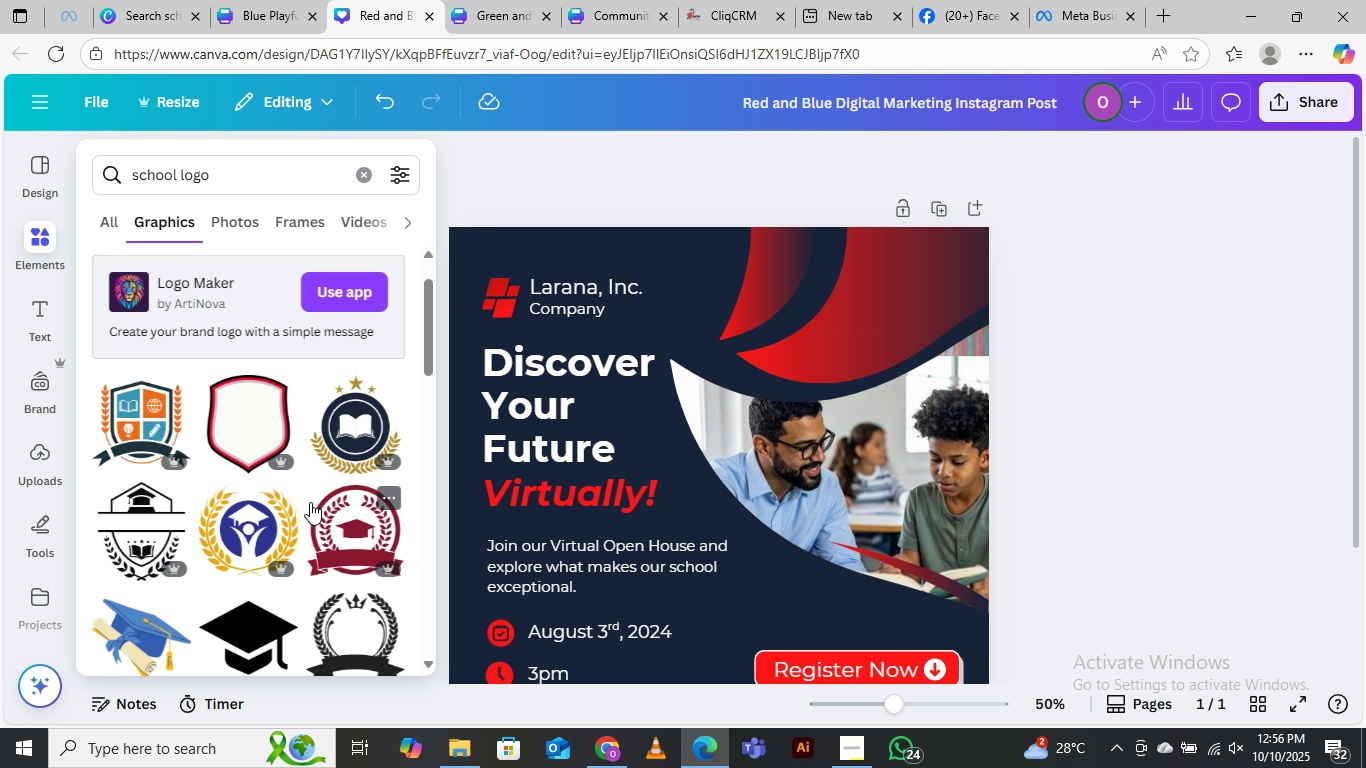 
wait(6.19)
 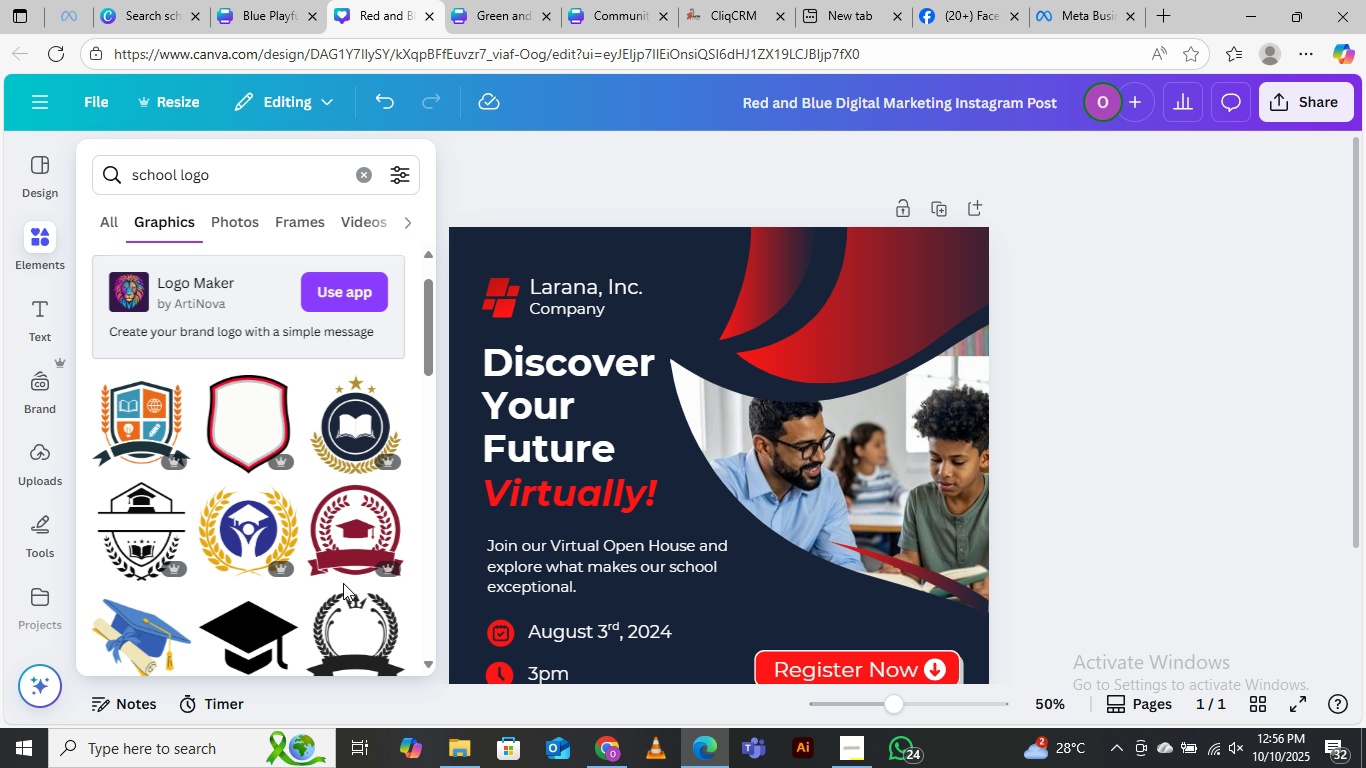 
mouse_move([216, 380])